 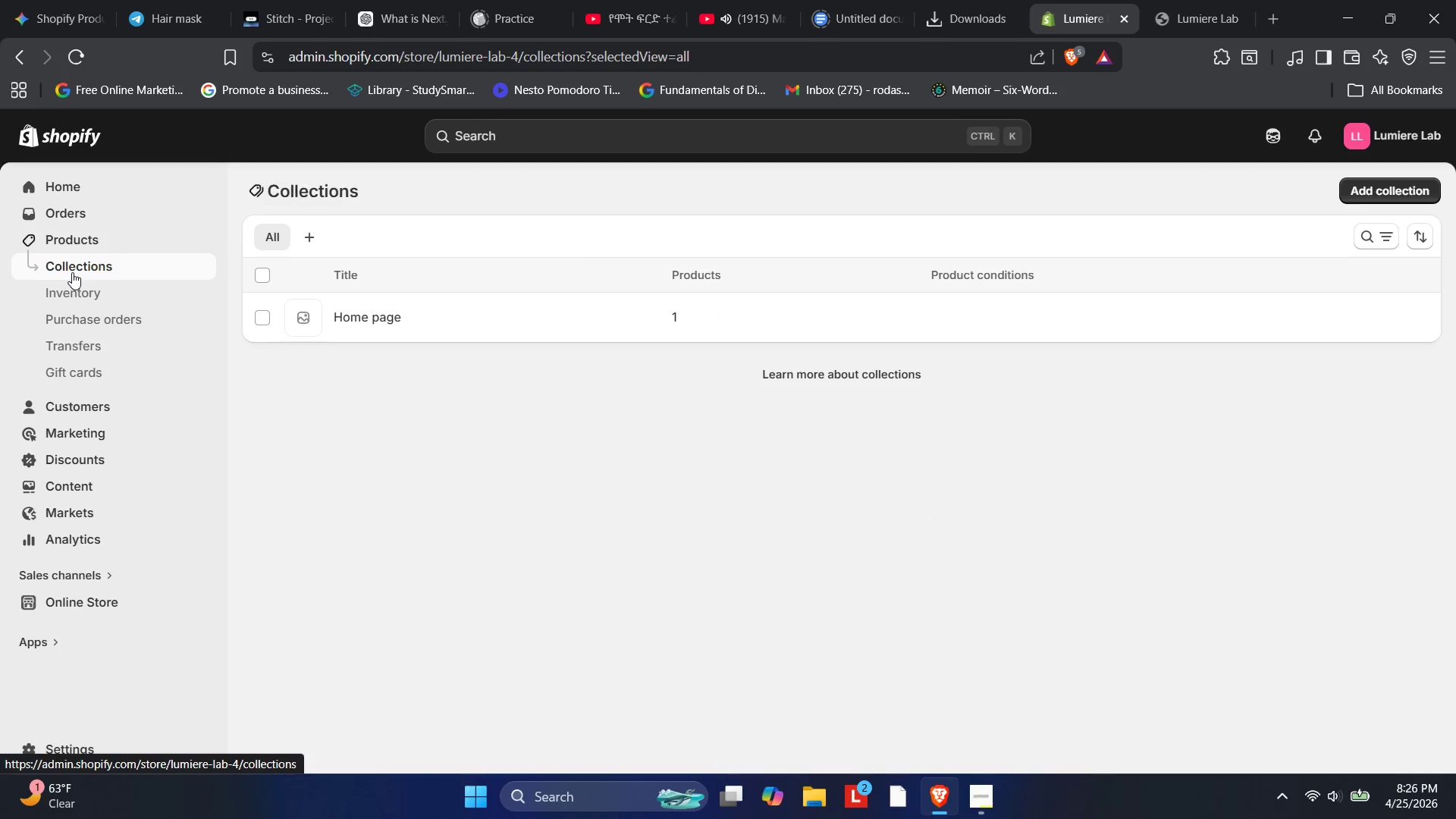 
left_click([1403, 180])
 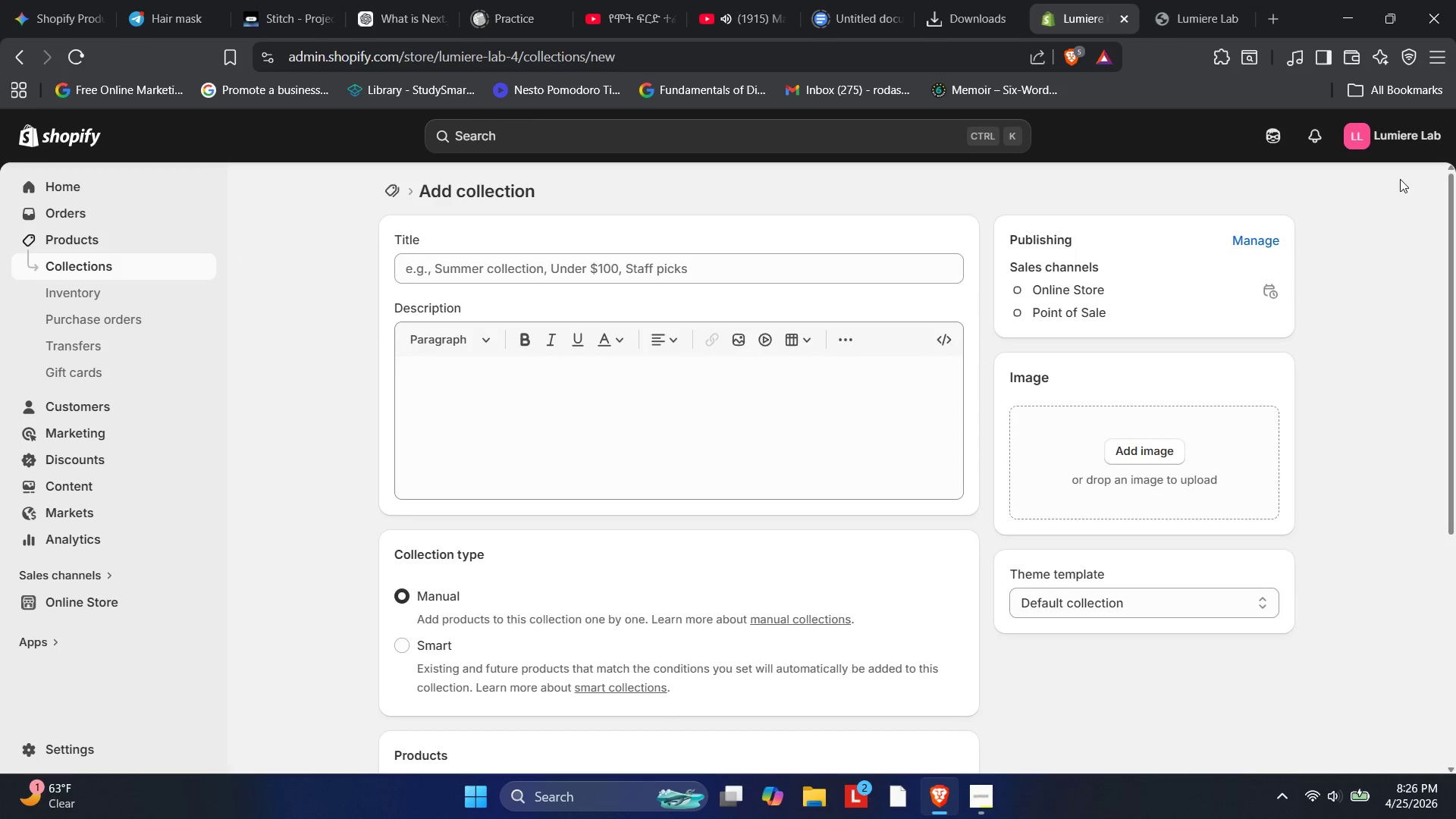 
wait(5.56)
 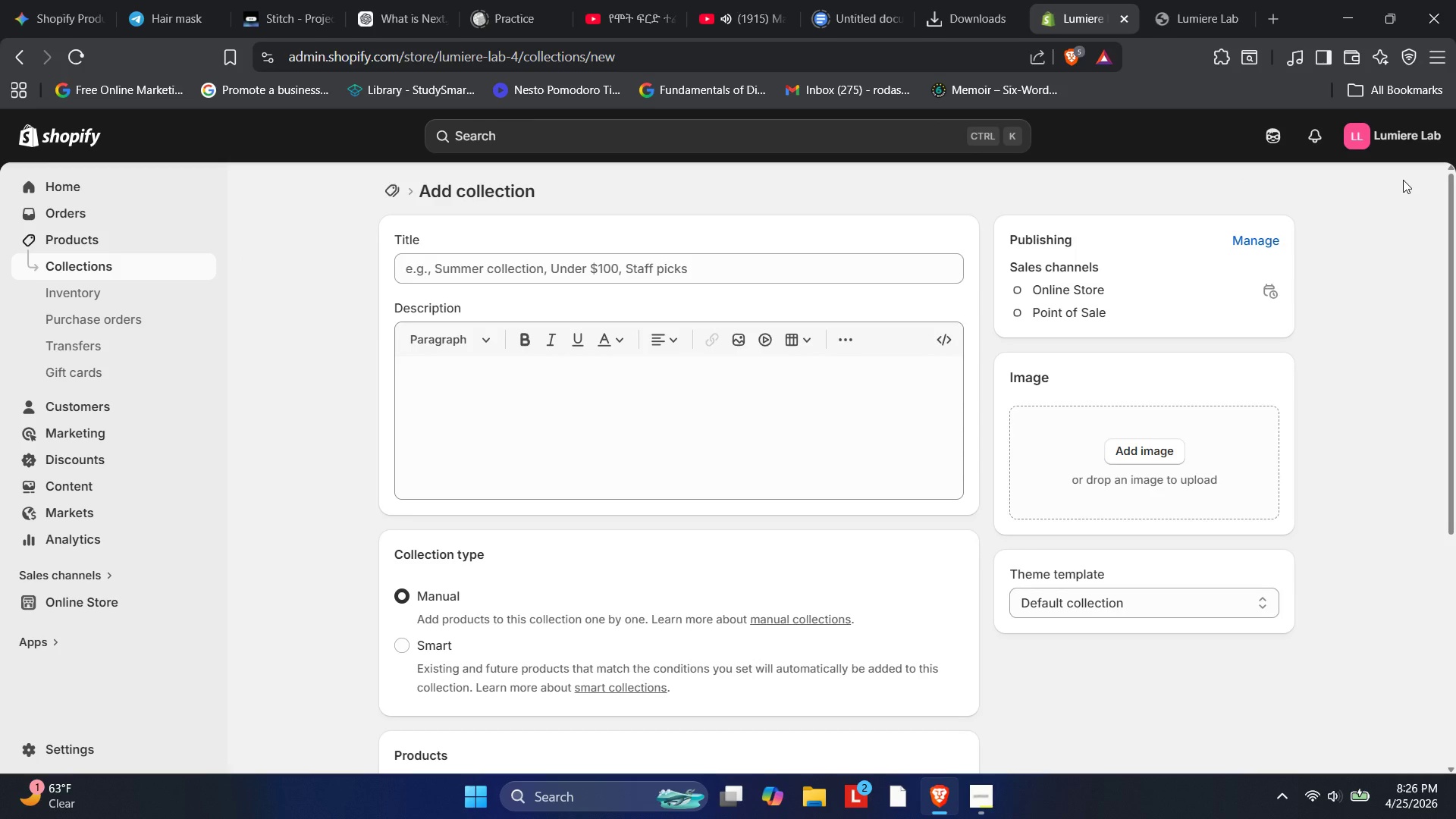 
left_click([654, 265])
 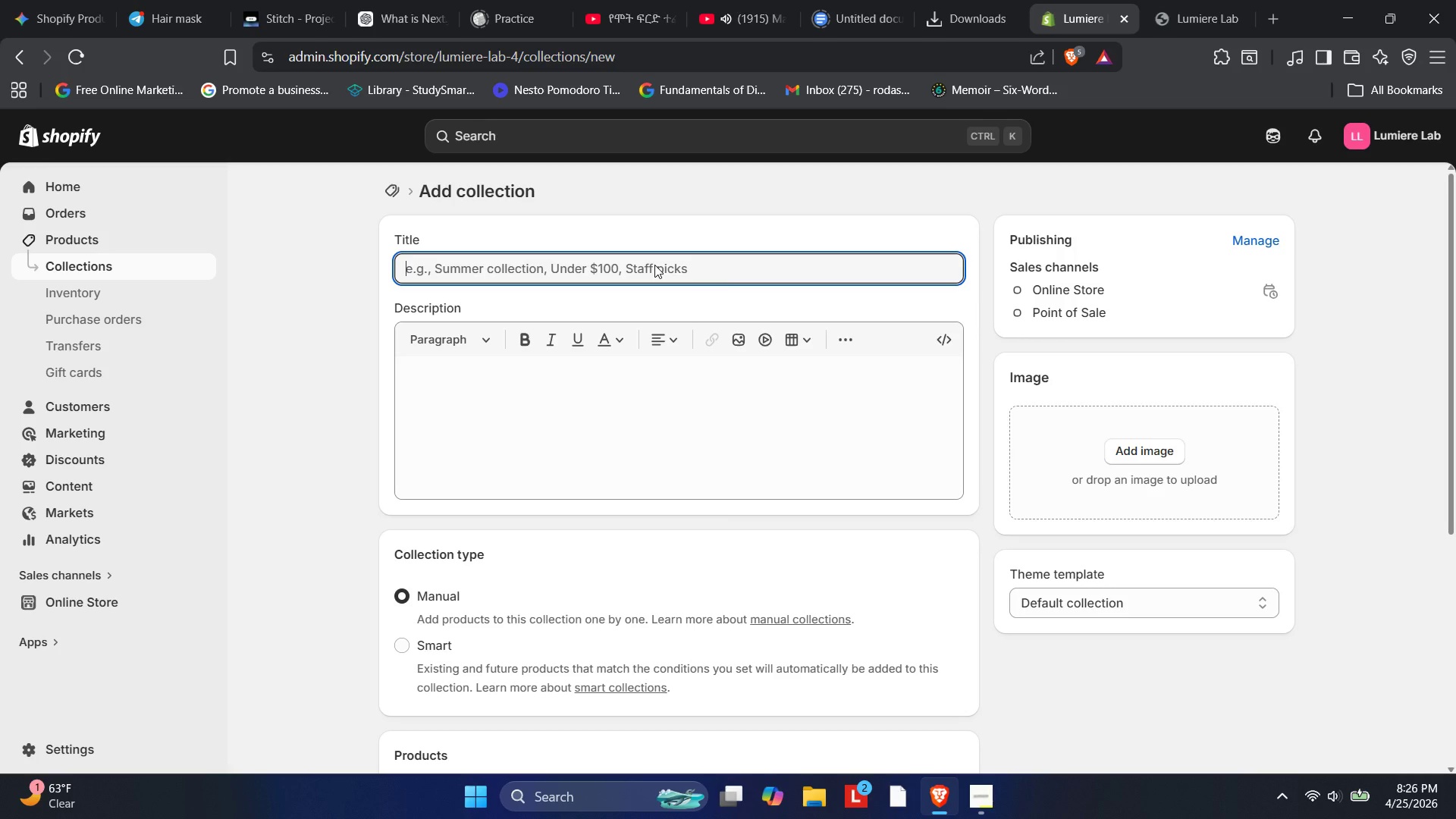 
type(Professional Series)
 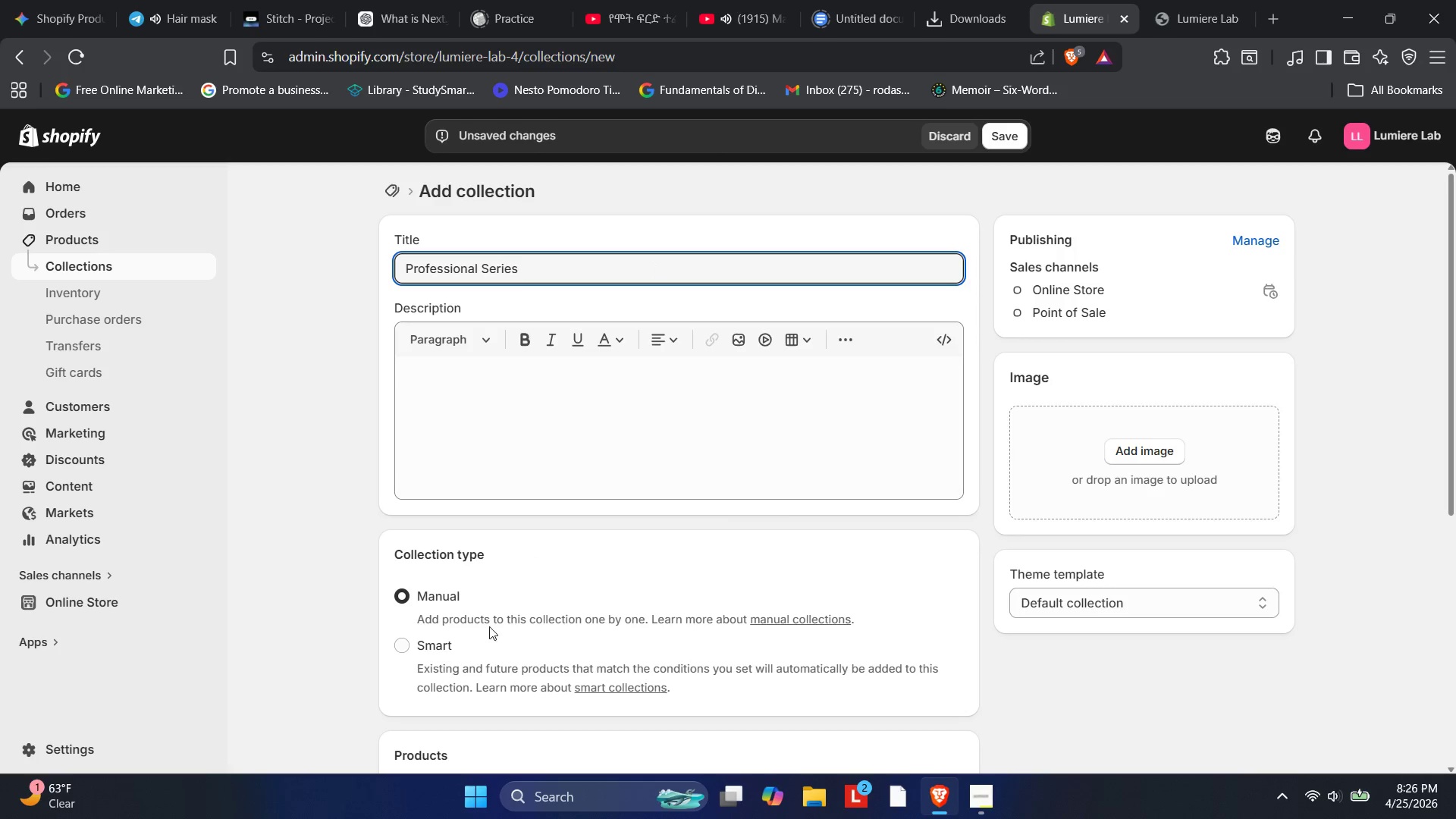 
wait(5.51)
 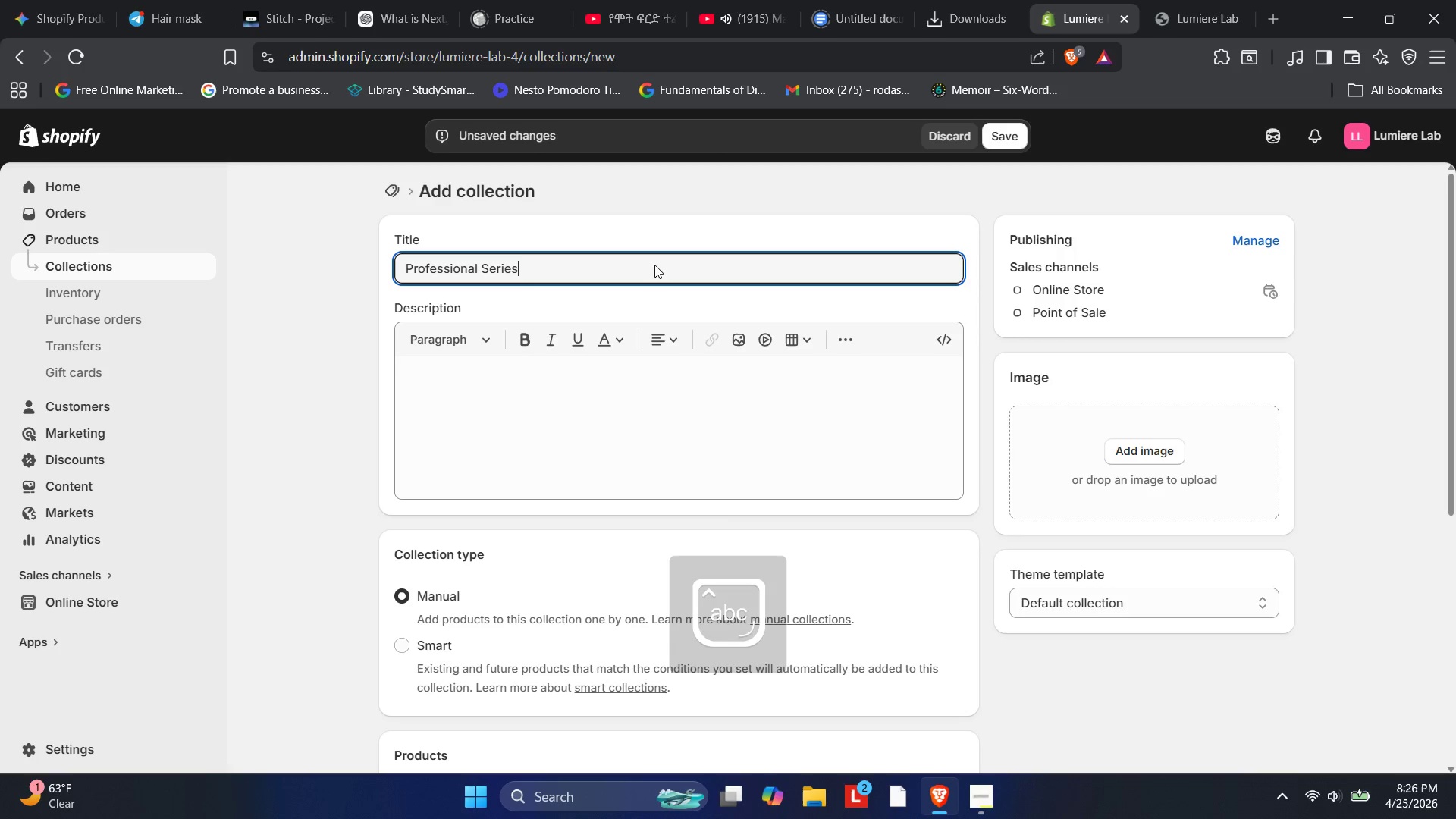 
left_click([397, 645])
 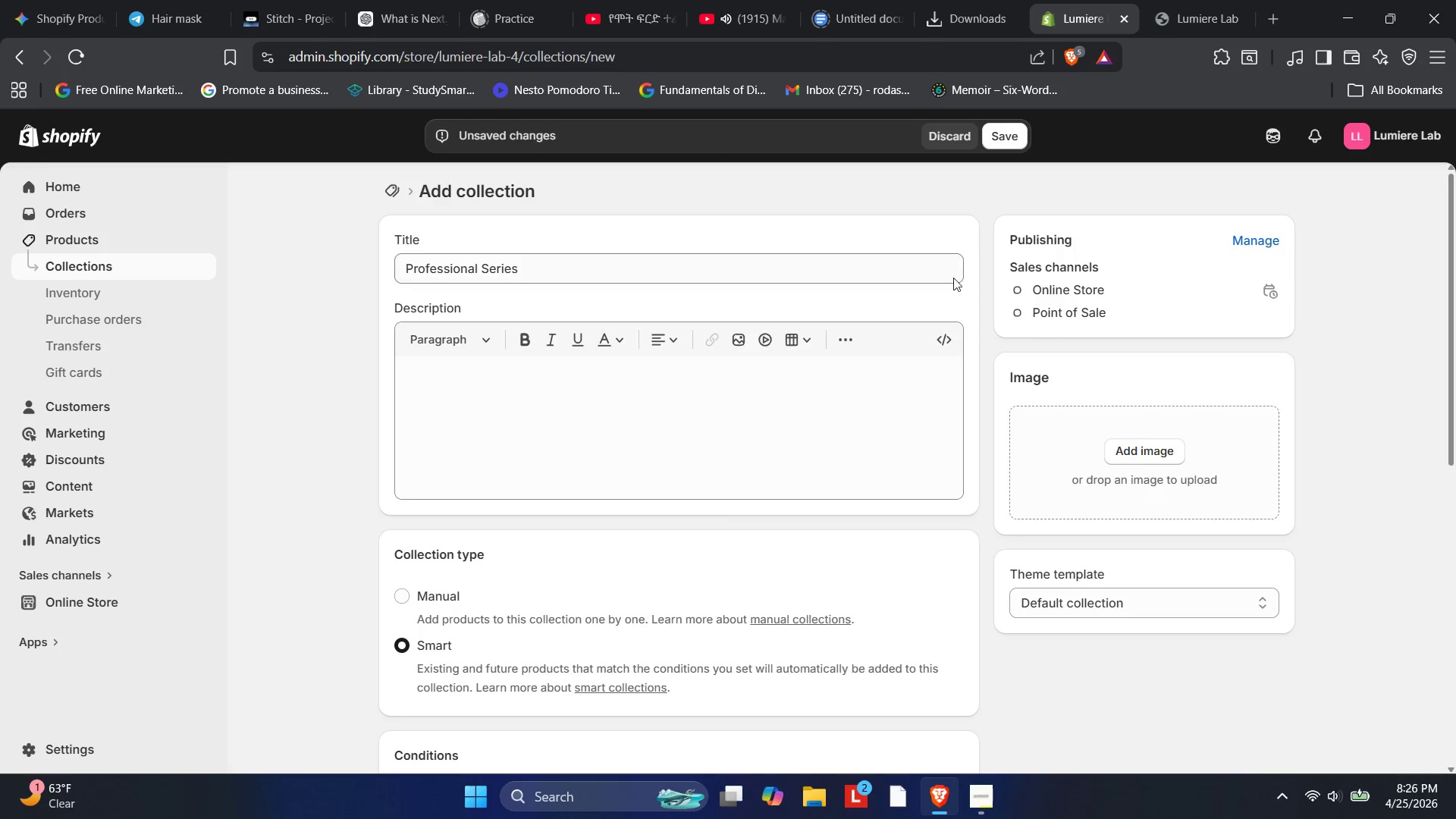 
scroll: coordinate [659, 425], scroll_direction: down, amount: 3.0
 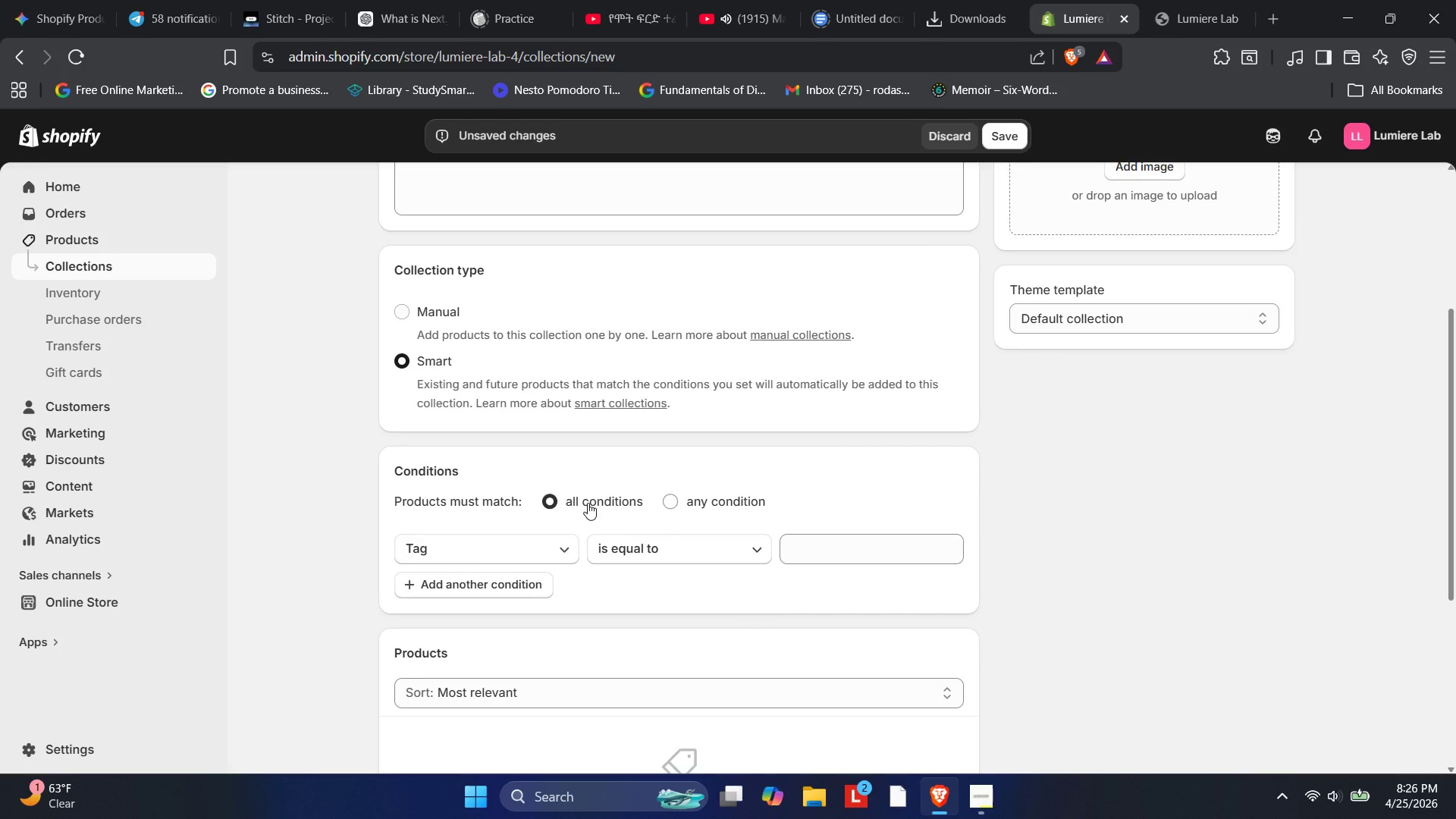 
wait(12.06)
 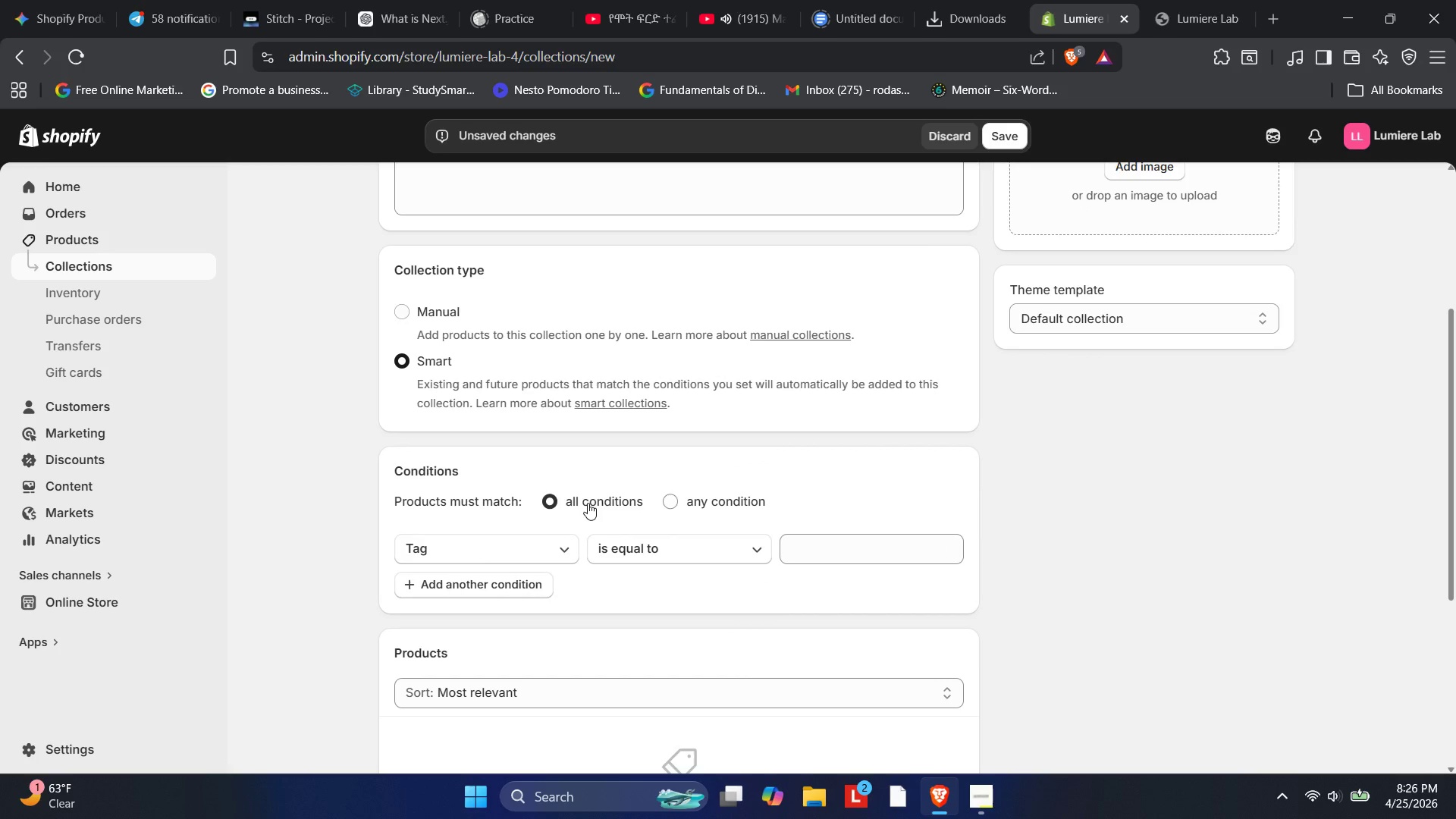 
left_click([576, 541])
 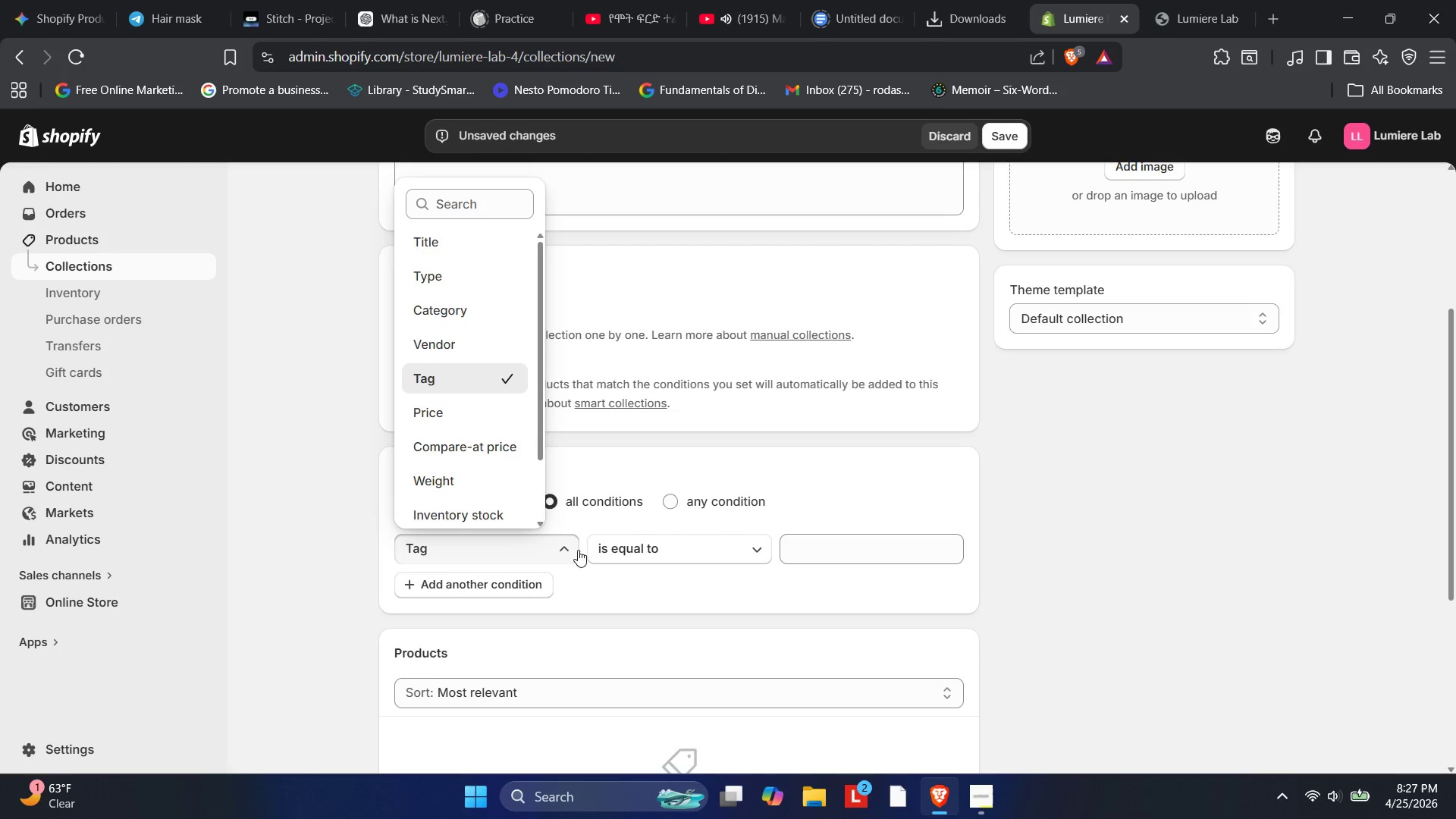 
left_click([614, 585])
 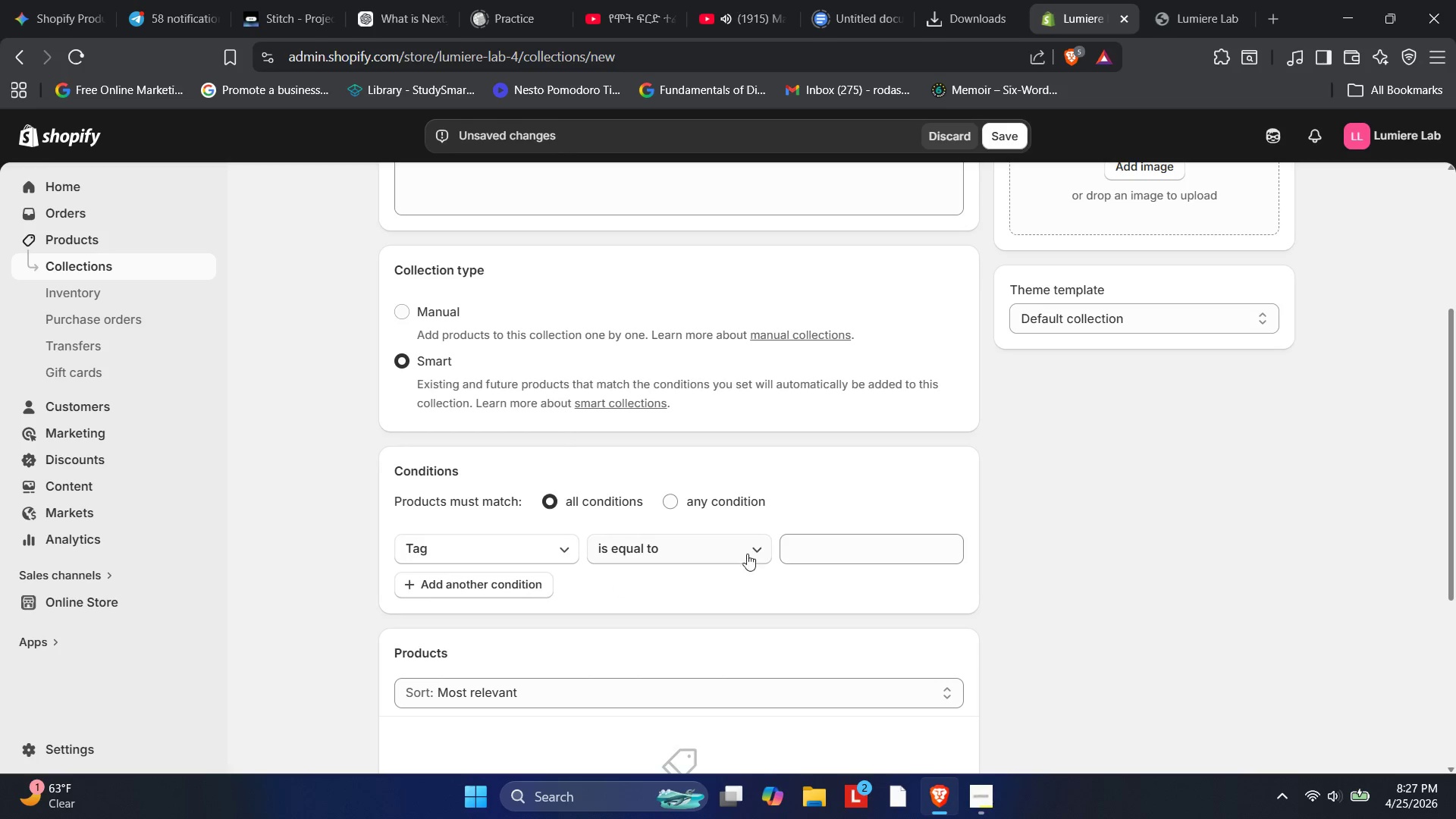 
mouse_move([834, 524])
 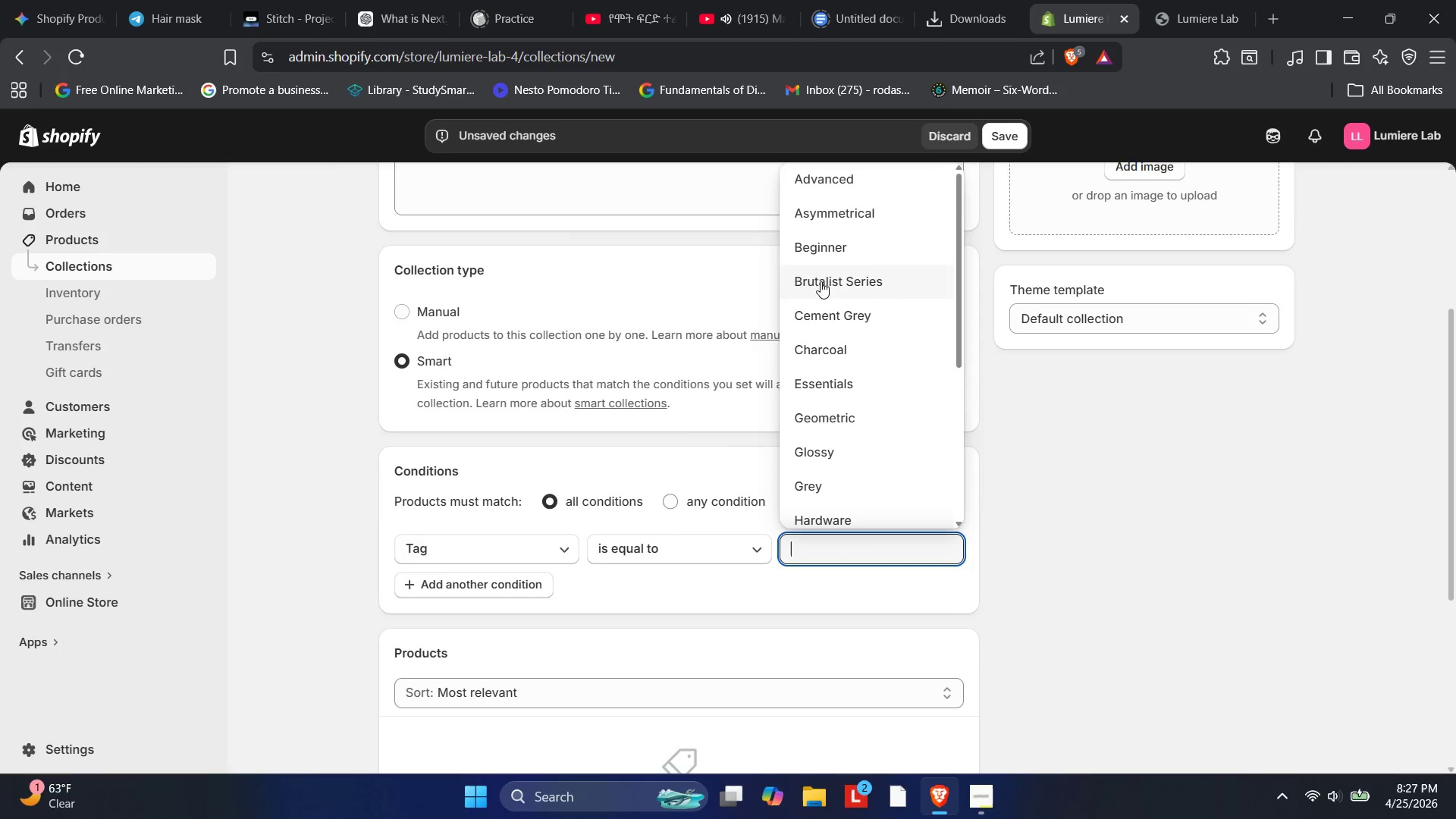 
scroll: coordinate [819, 307], scroll_direction: down, amount: 1.0
 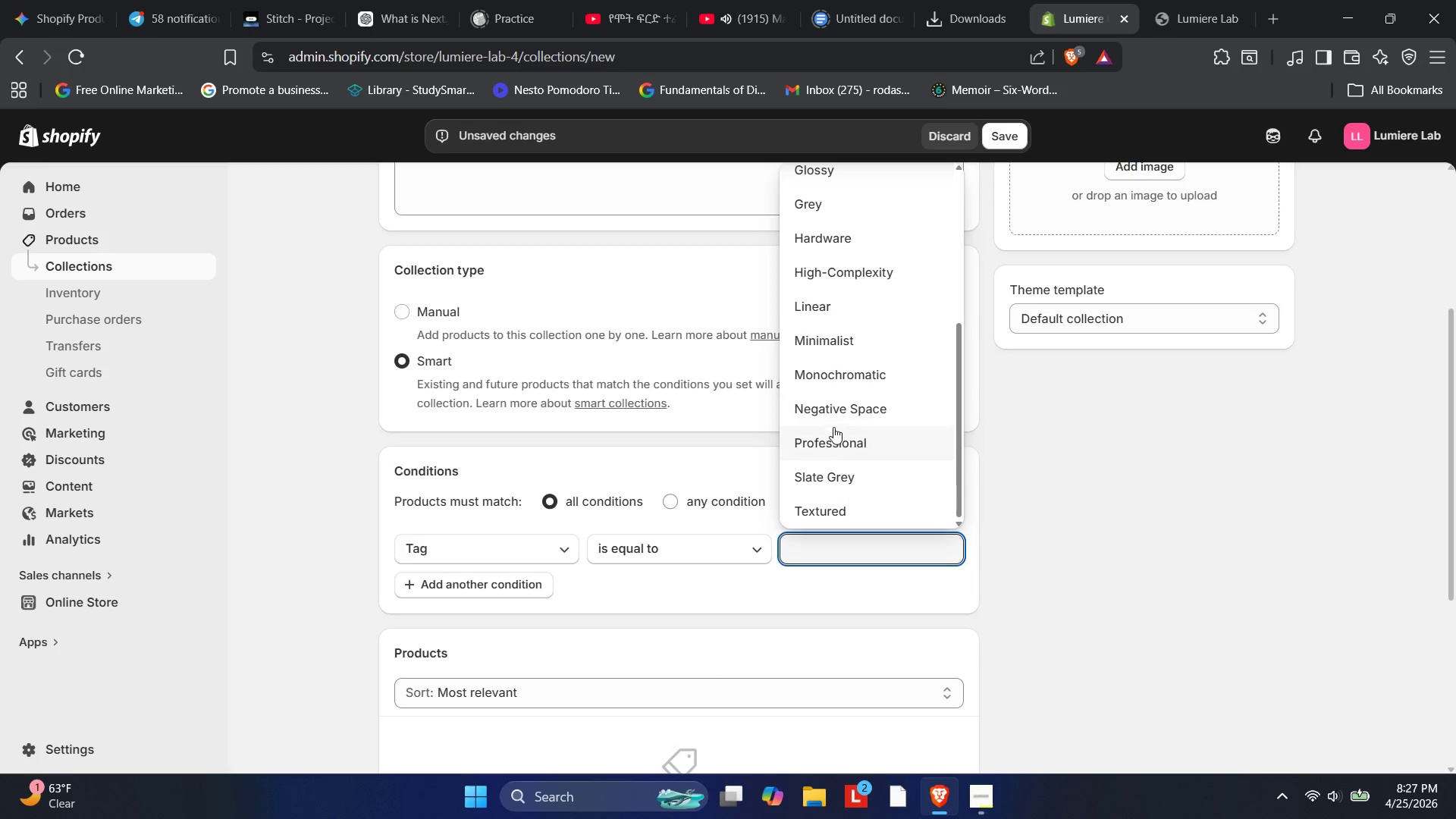 
left_click([838, 443])
 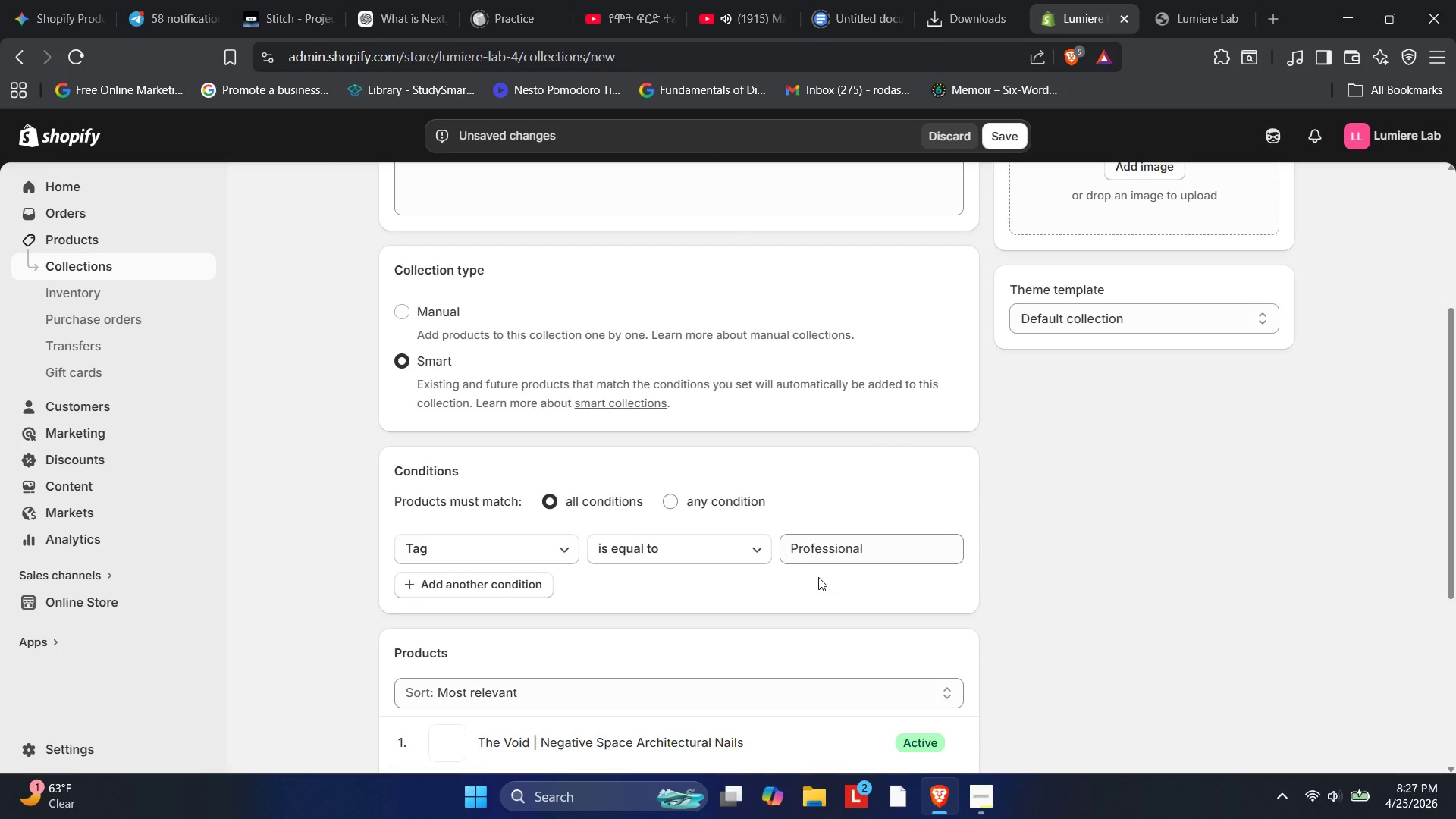 
scroll: coordinate [802, 551], scroll_direction: down, amount: 3.0
 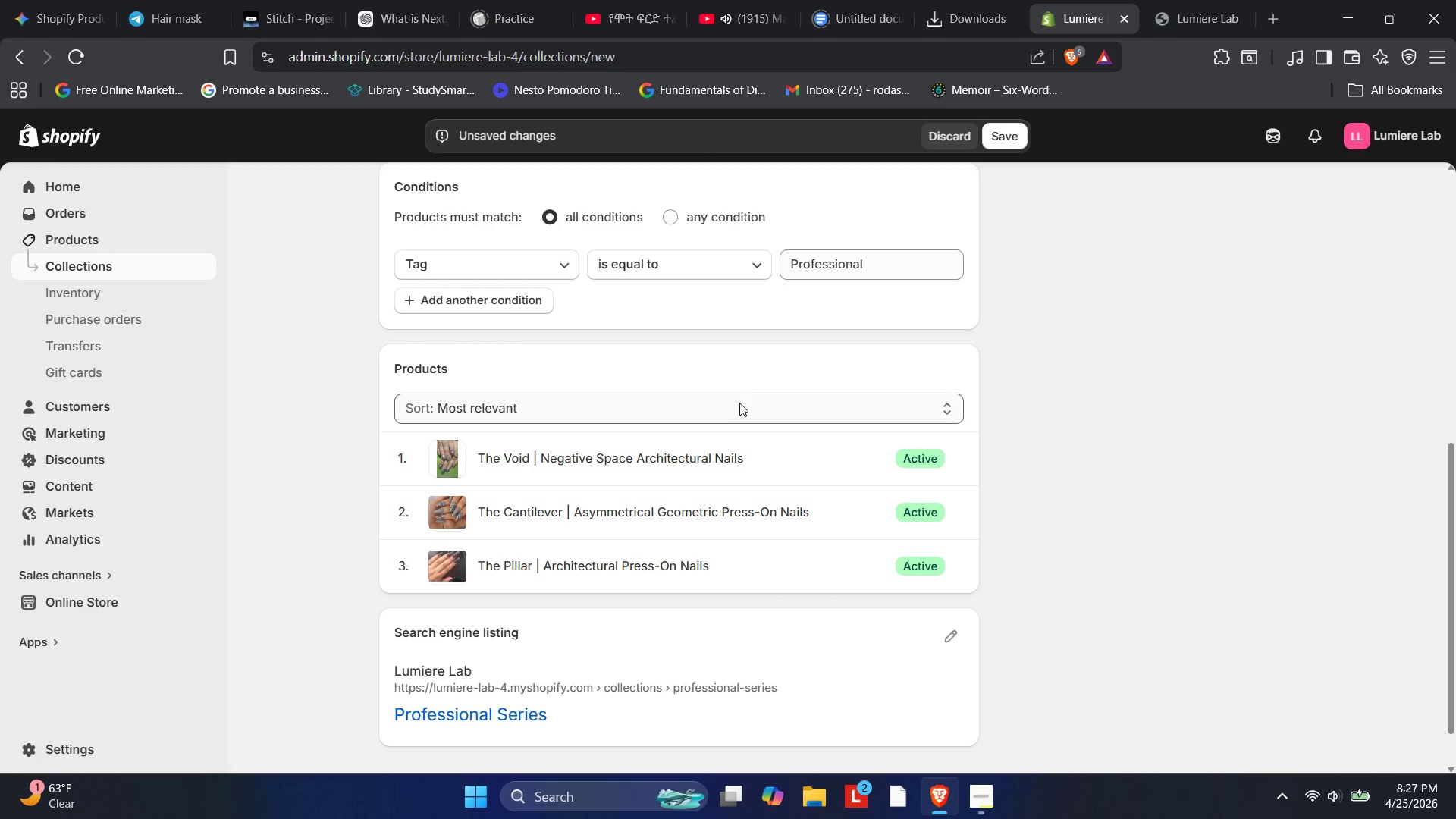 
scroll: coordinate [738, 397], scroll_direction: up, amount: 1.0
 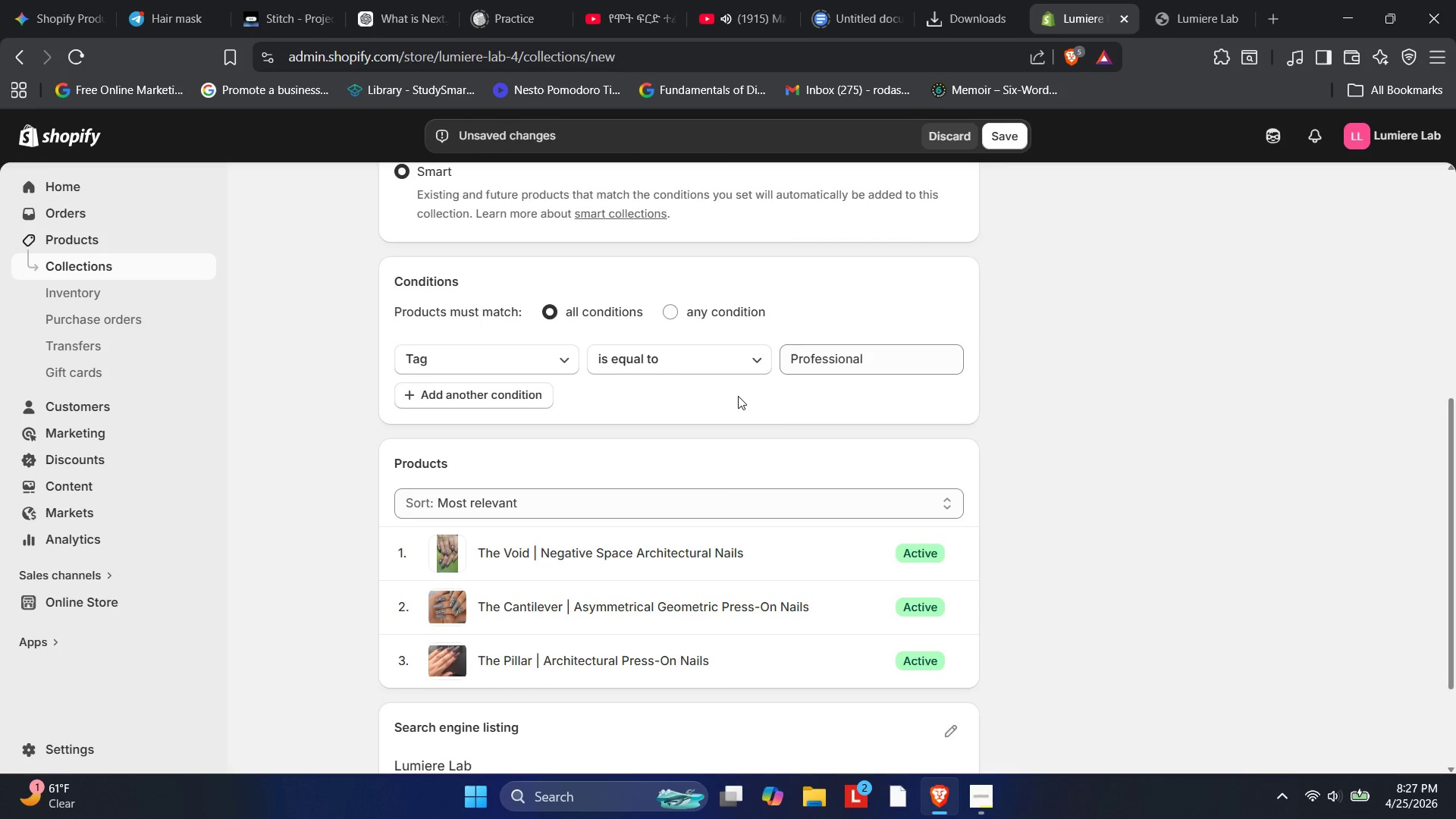 
wait(17.07)
 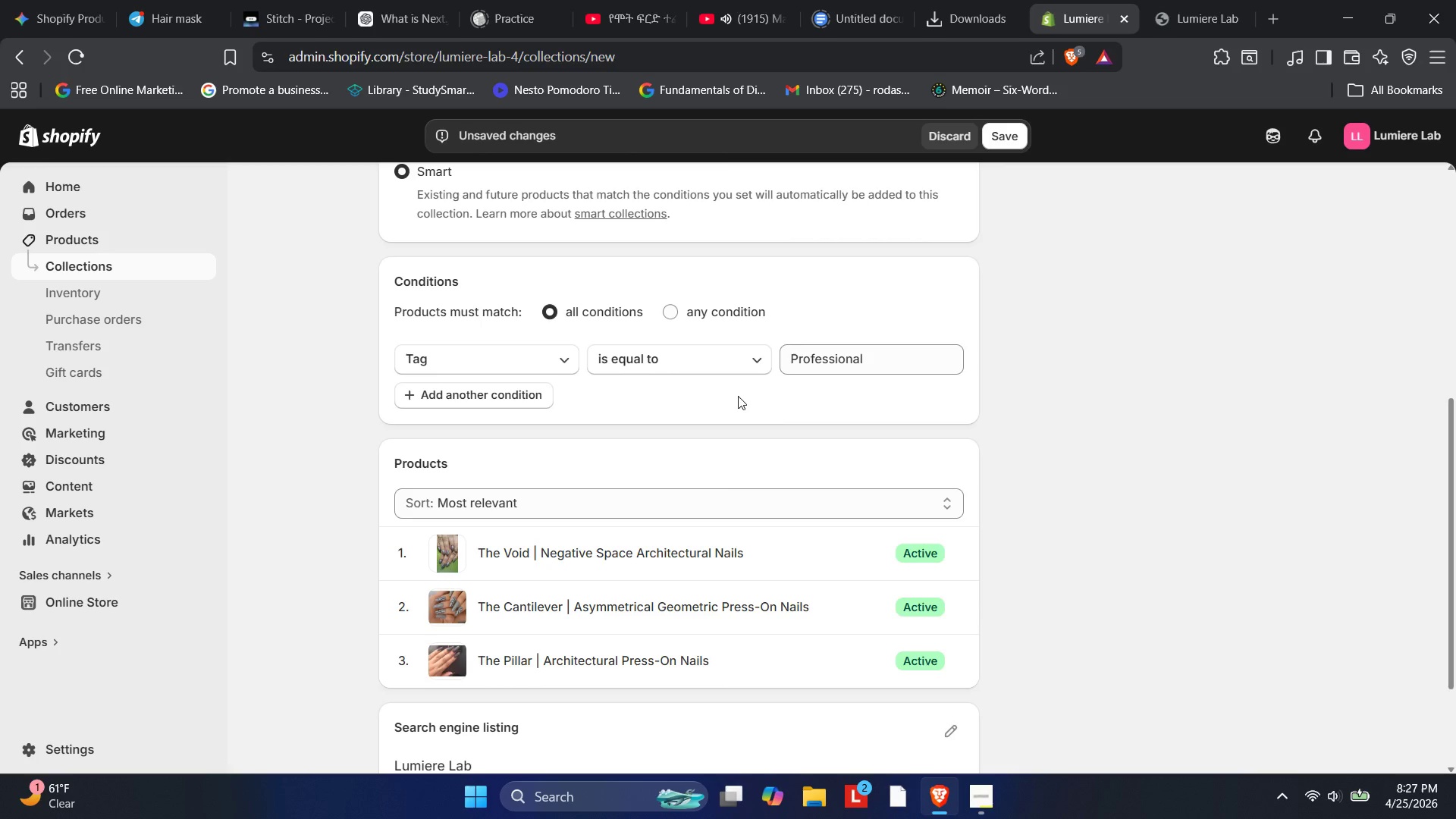 
scroll: coordinate [720, 322], scroll_direction: up, amount: 1.0
 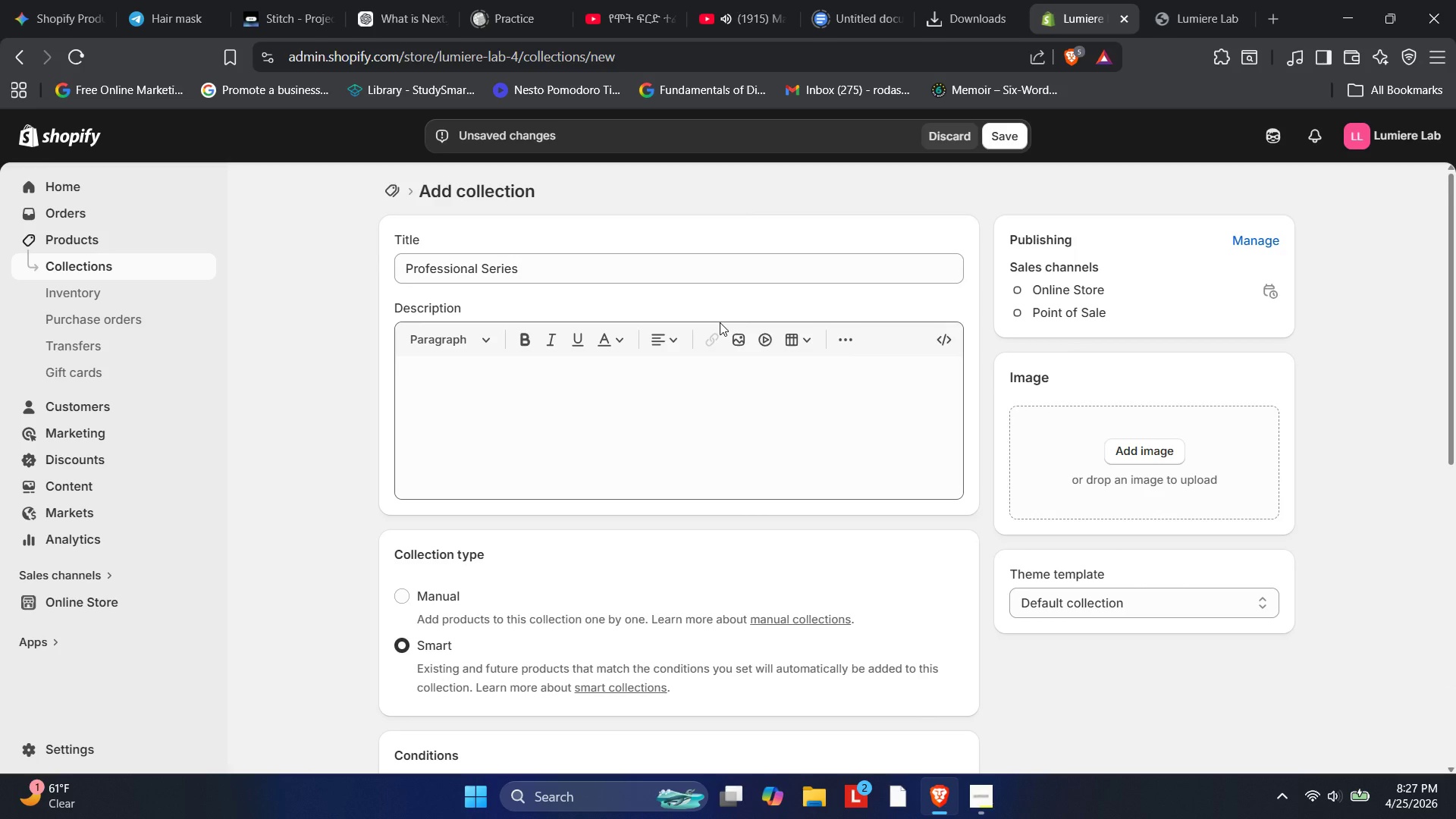 
wait(6.18)
 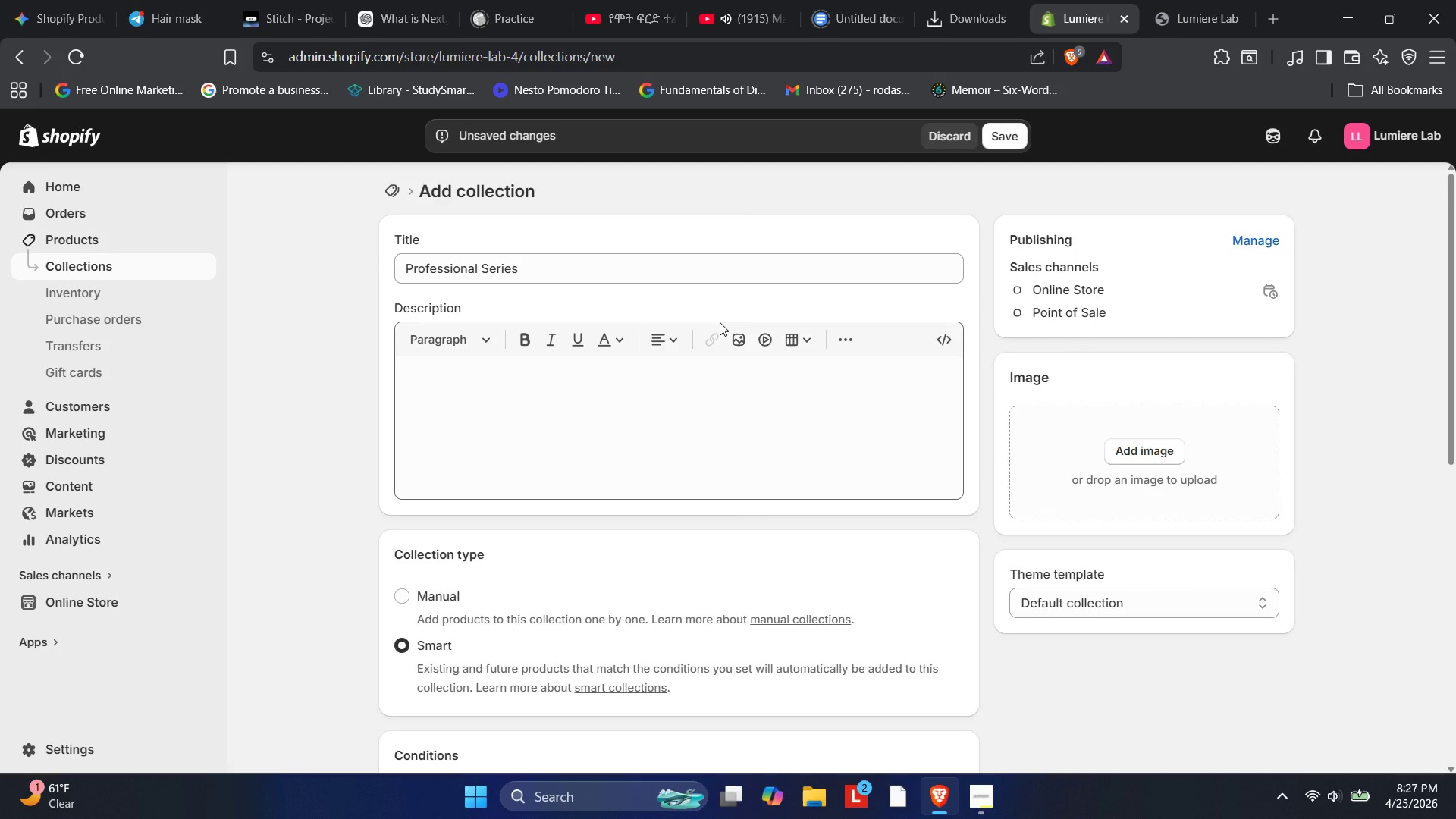 
key(PlayPause)
 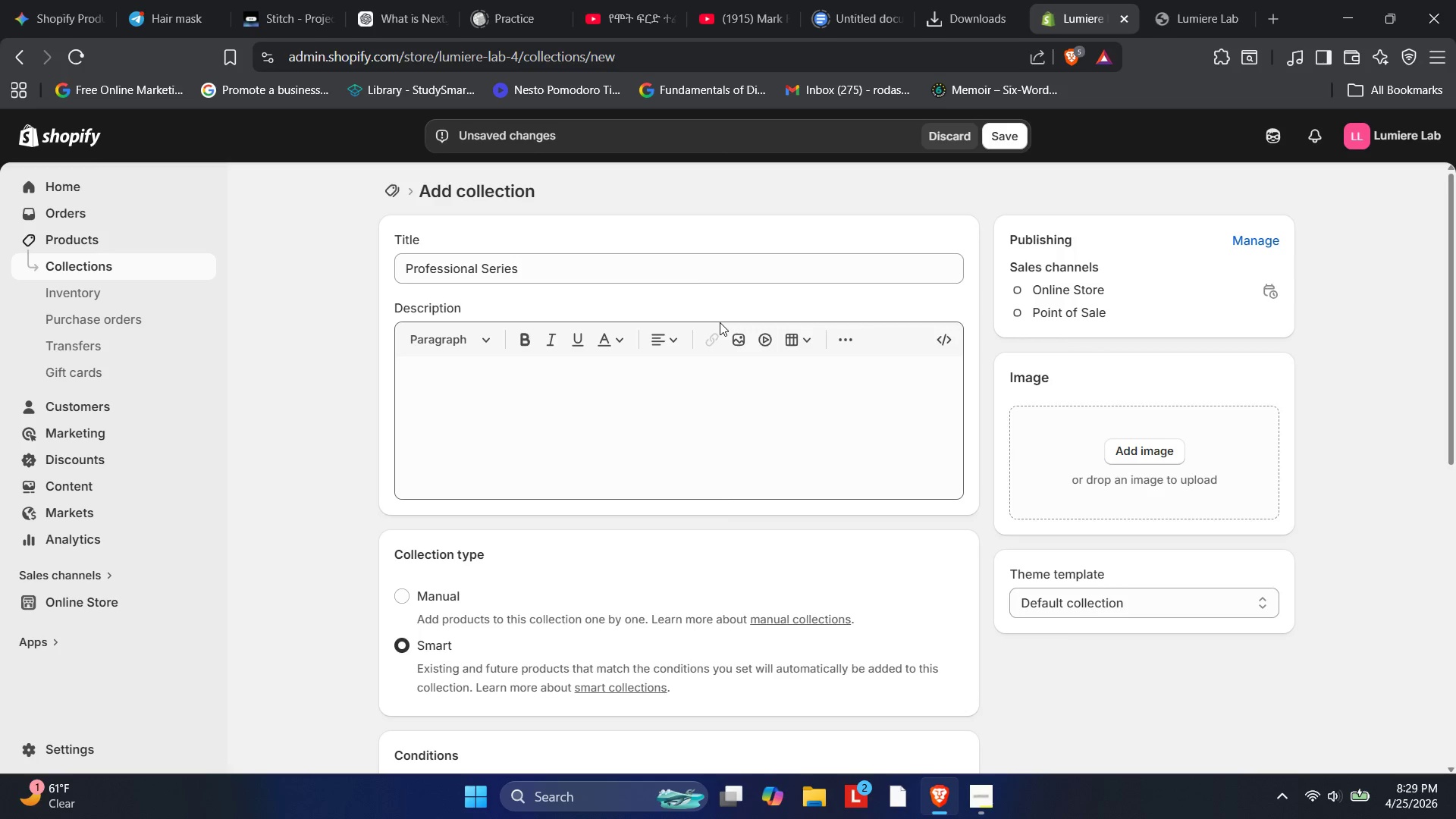 
wait(89.7)
 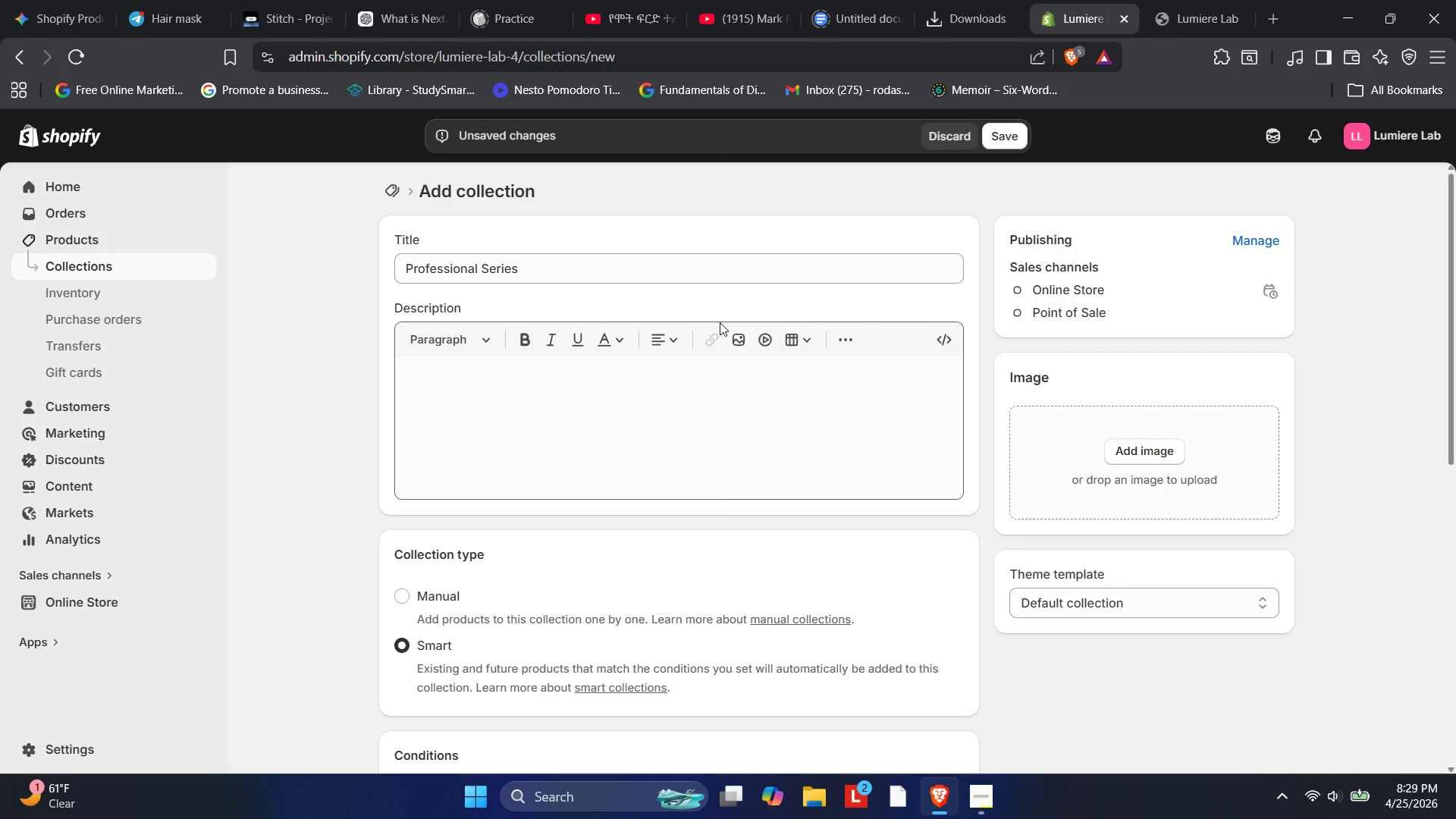 
scroll: coordinate [764, 290], scroll_direction: down, amount: 1.0
 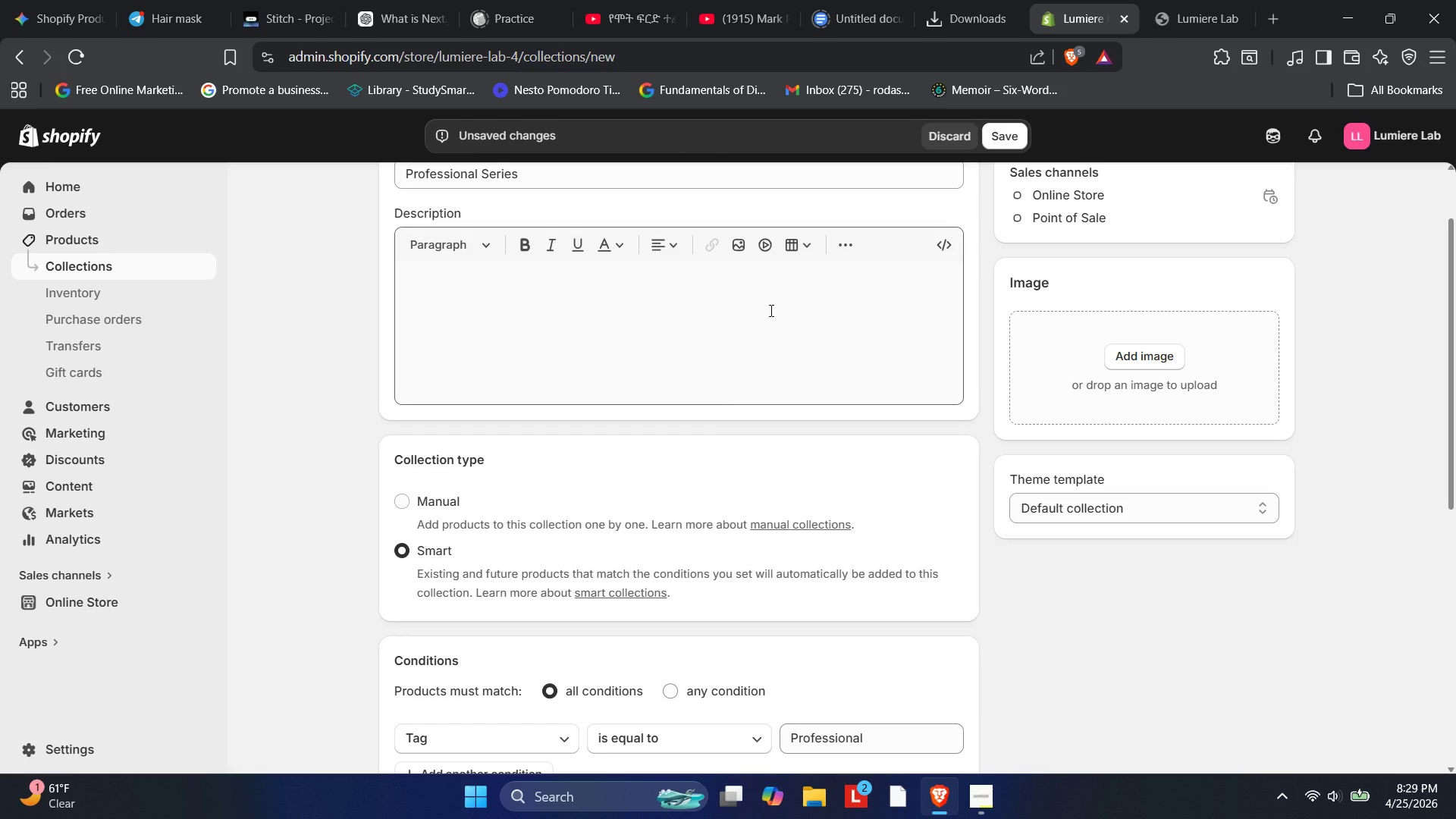 
wait(29.74)
 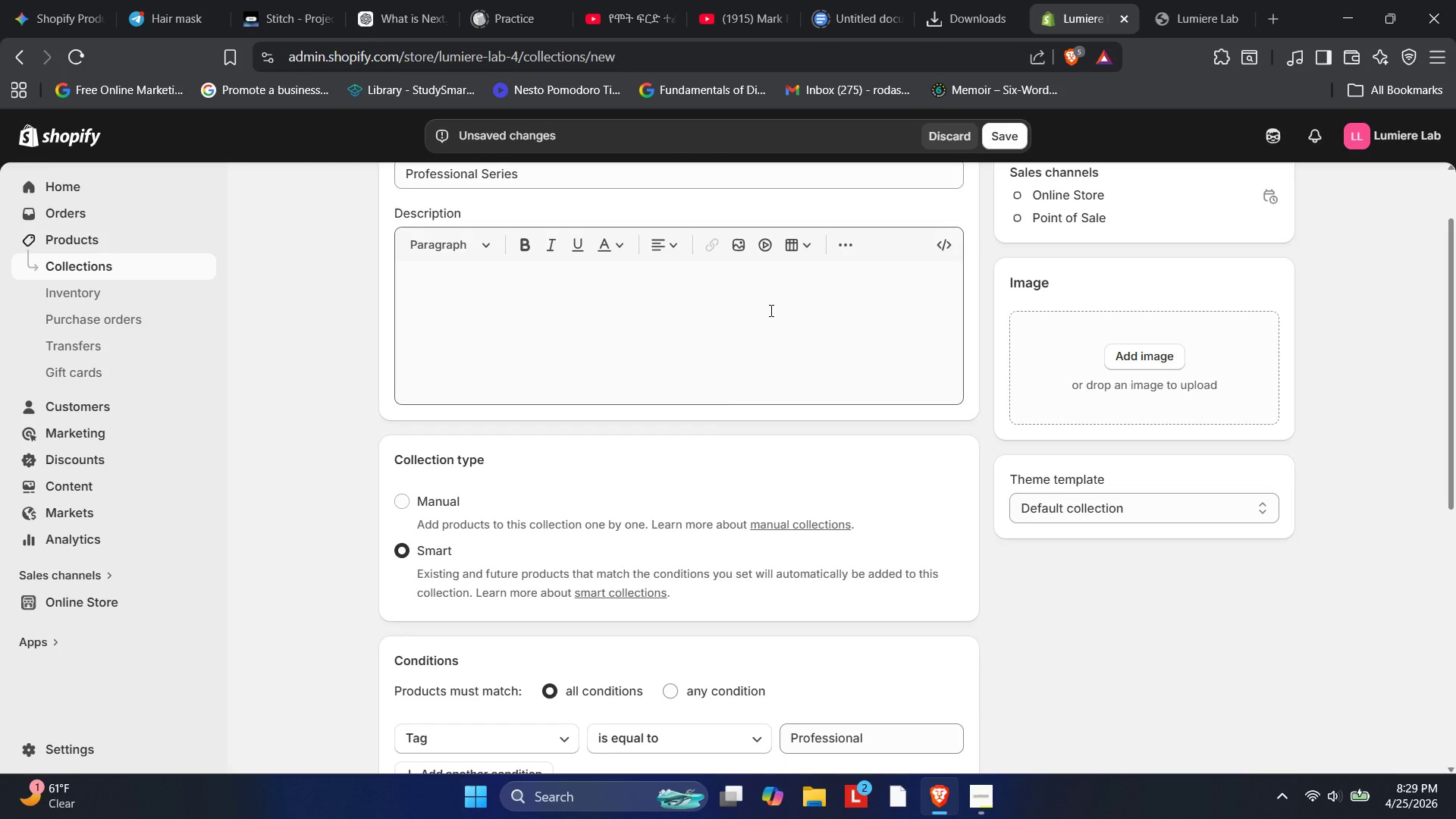 
mouse_move([761, 234])
 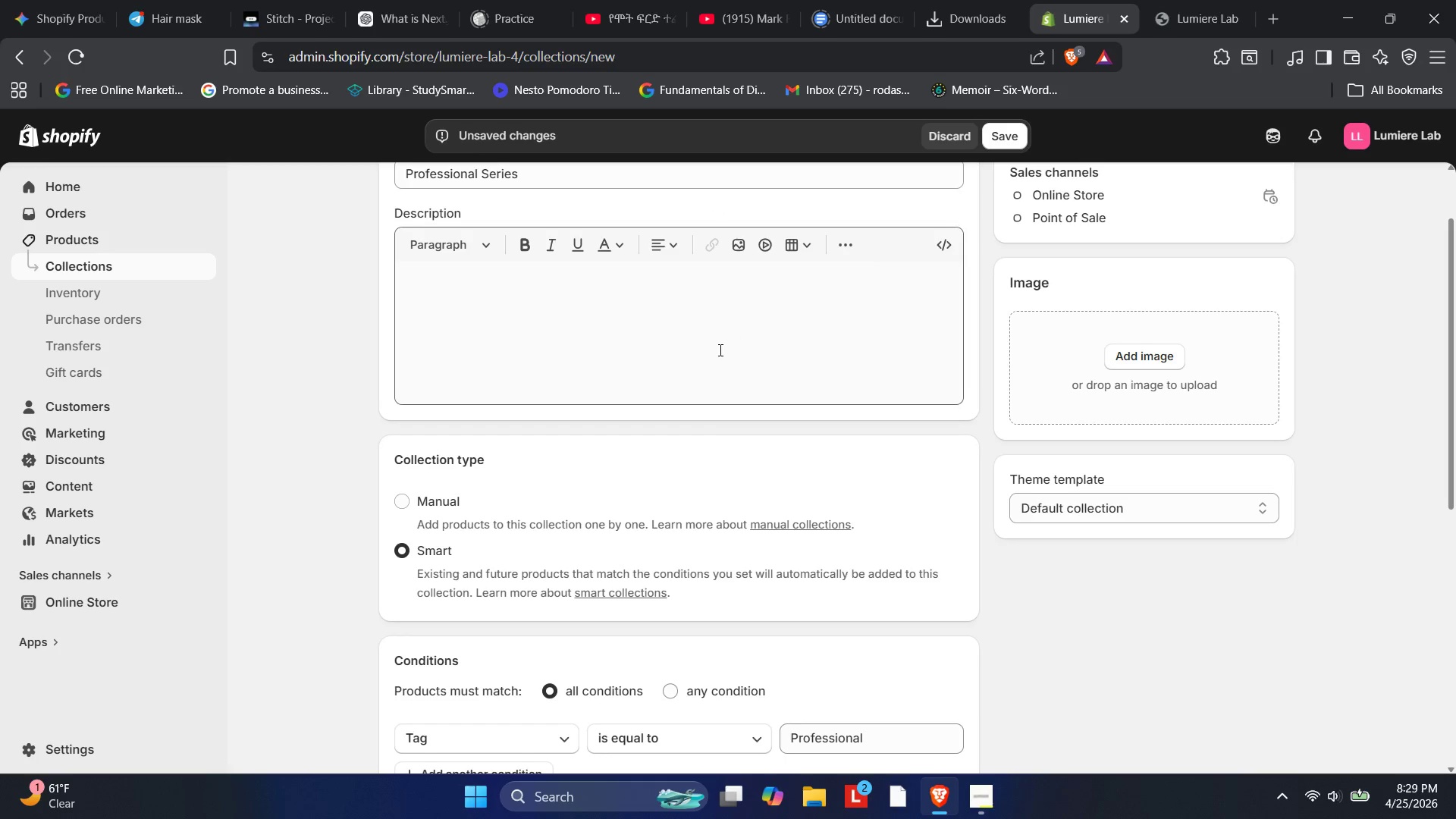 
scroll: coordinate [717, 346], scroll_direction: down, amount: 5.0
 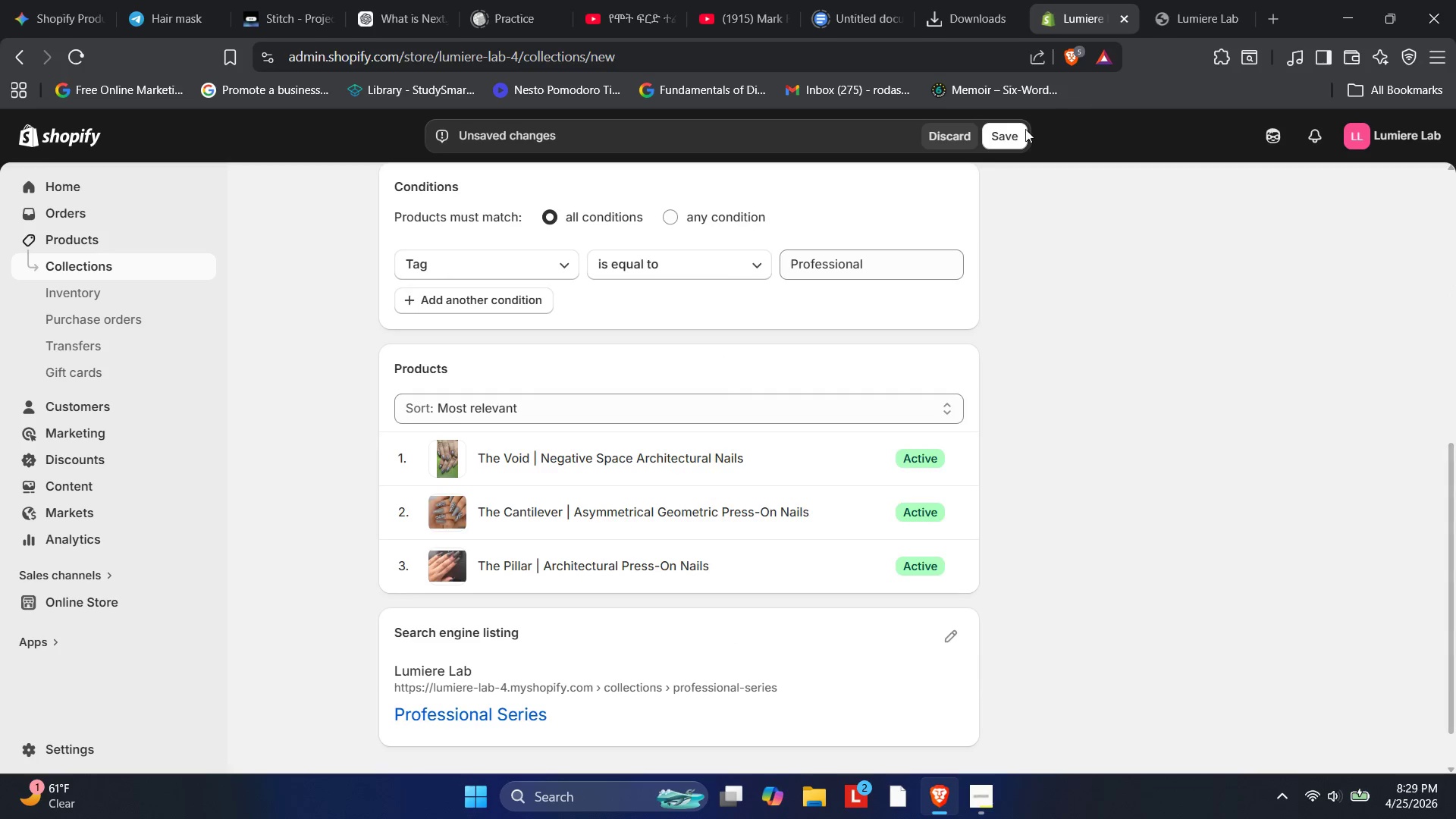 
left_click([1012, 133])
 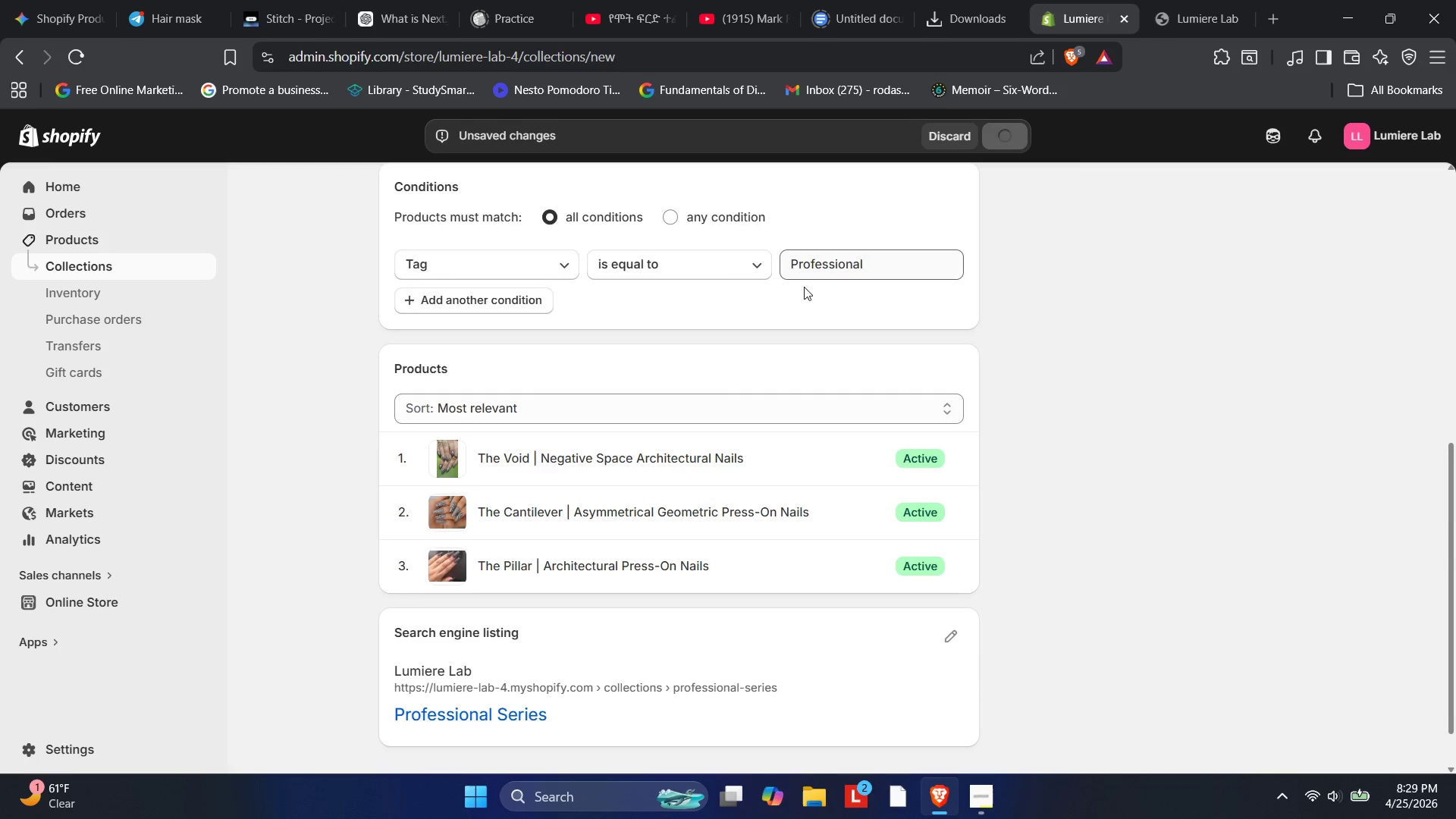 
scroll: coordinate [745, 299], scroll_direction: up, amount: 7.0
 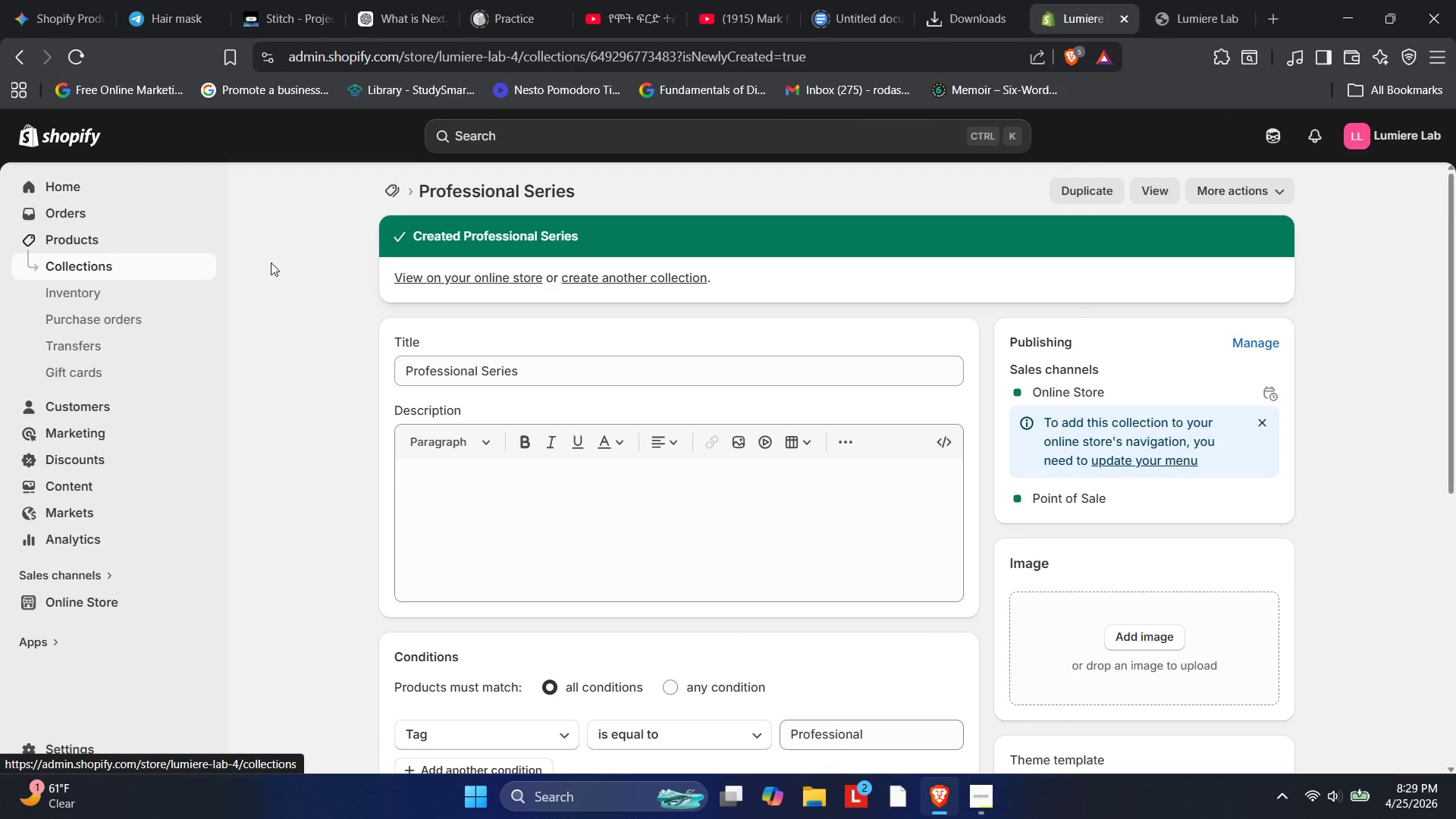 
left_click([71, 264])
 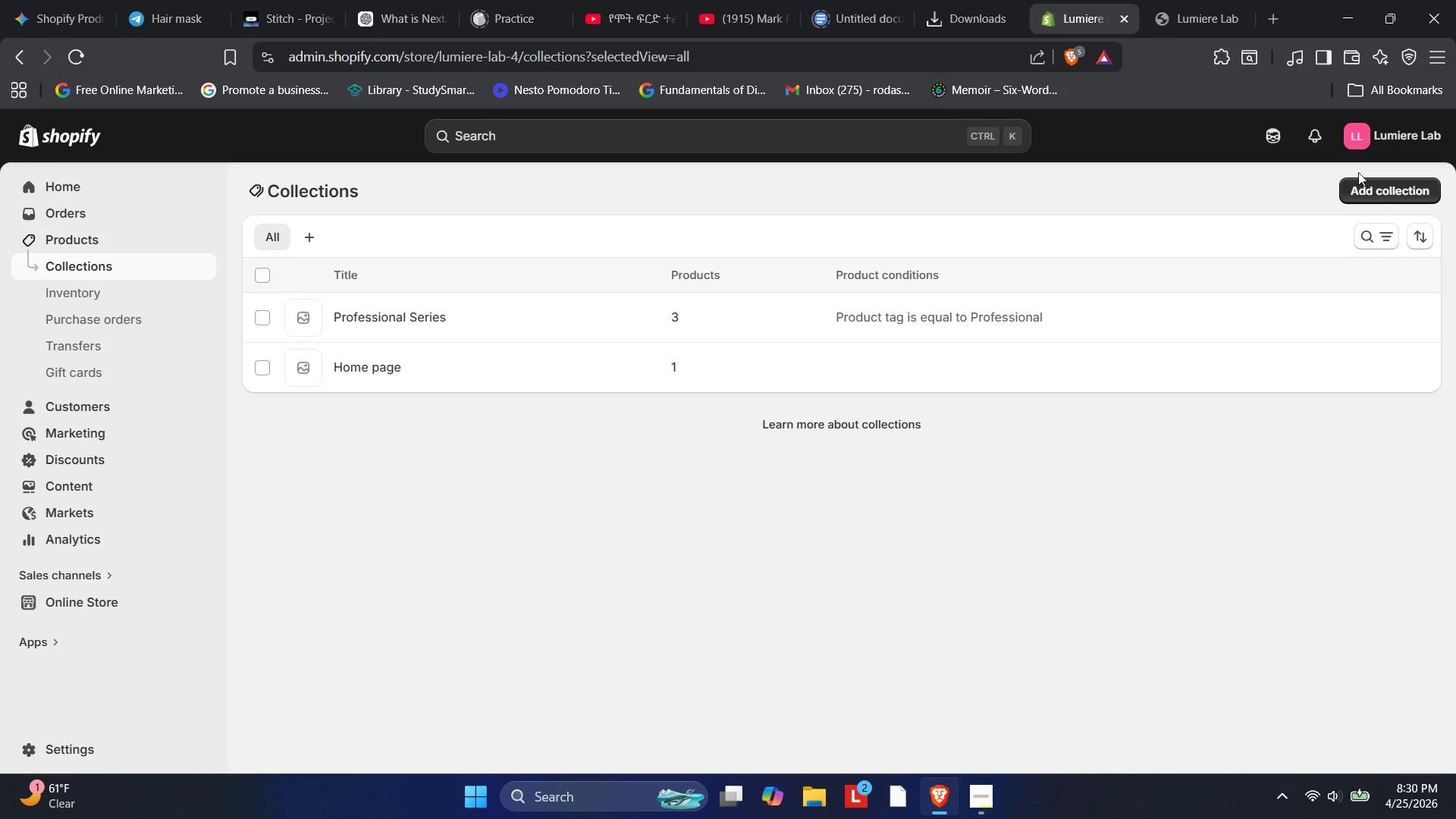 
left_click([1364, 187])
 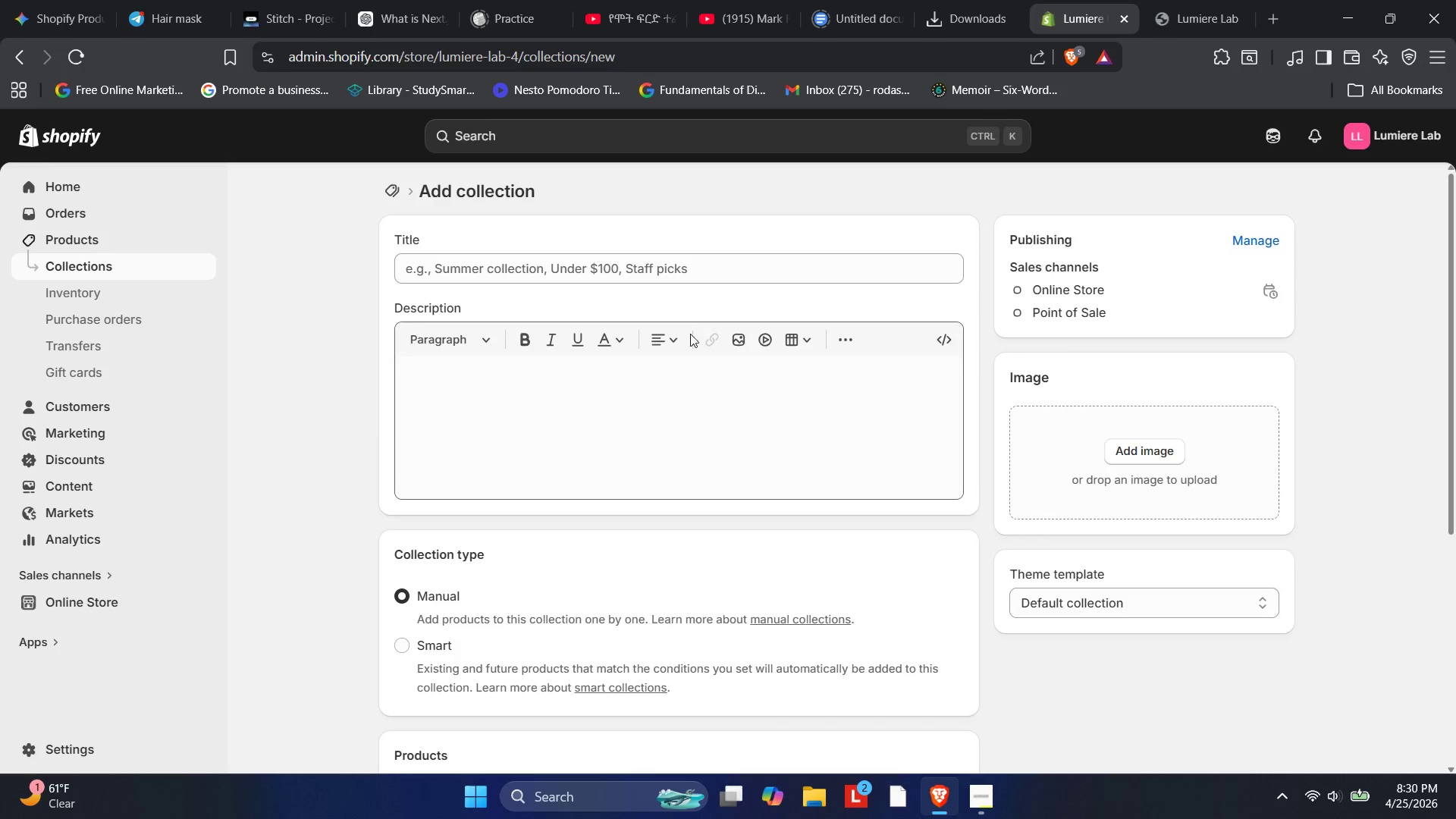 
left_click([696, 254])
 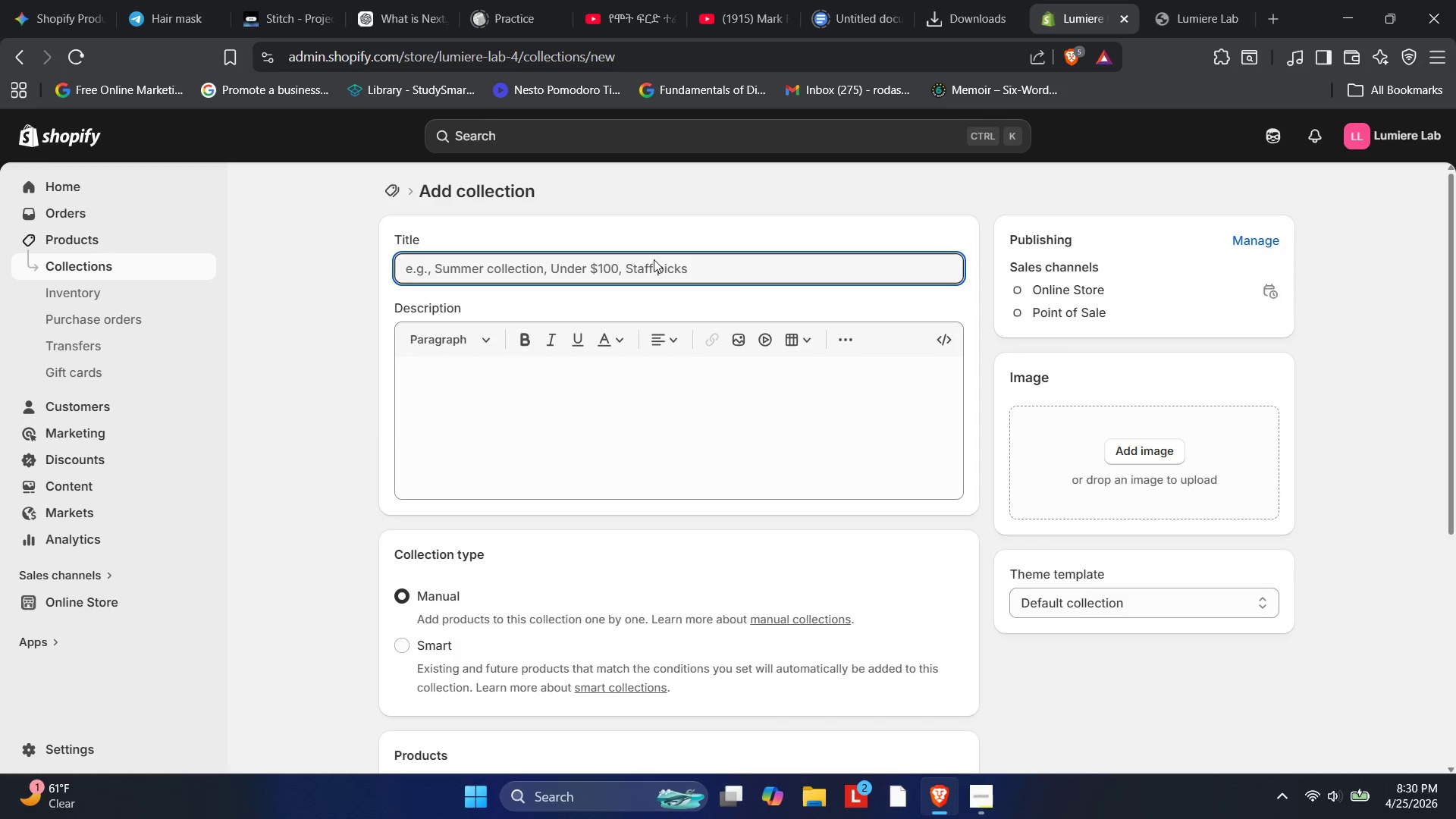 
type(Beginner Series)
 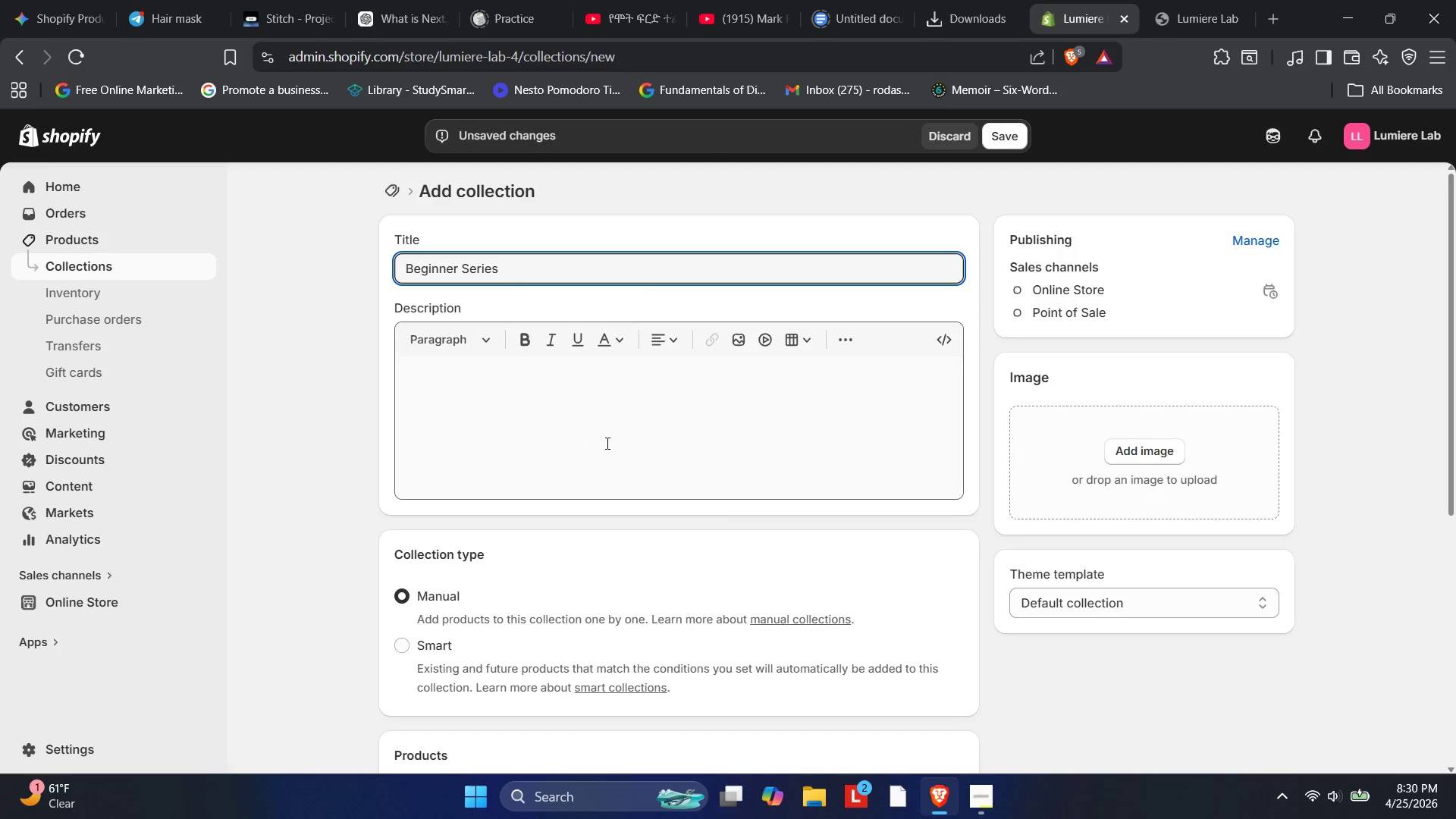 
wait(6.78)
 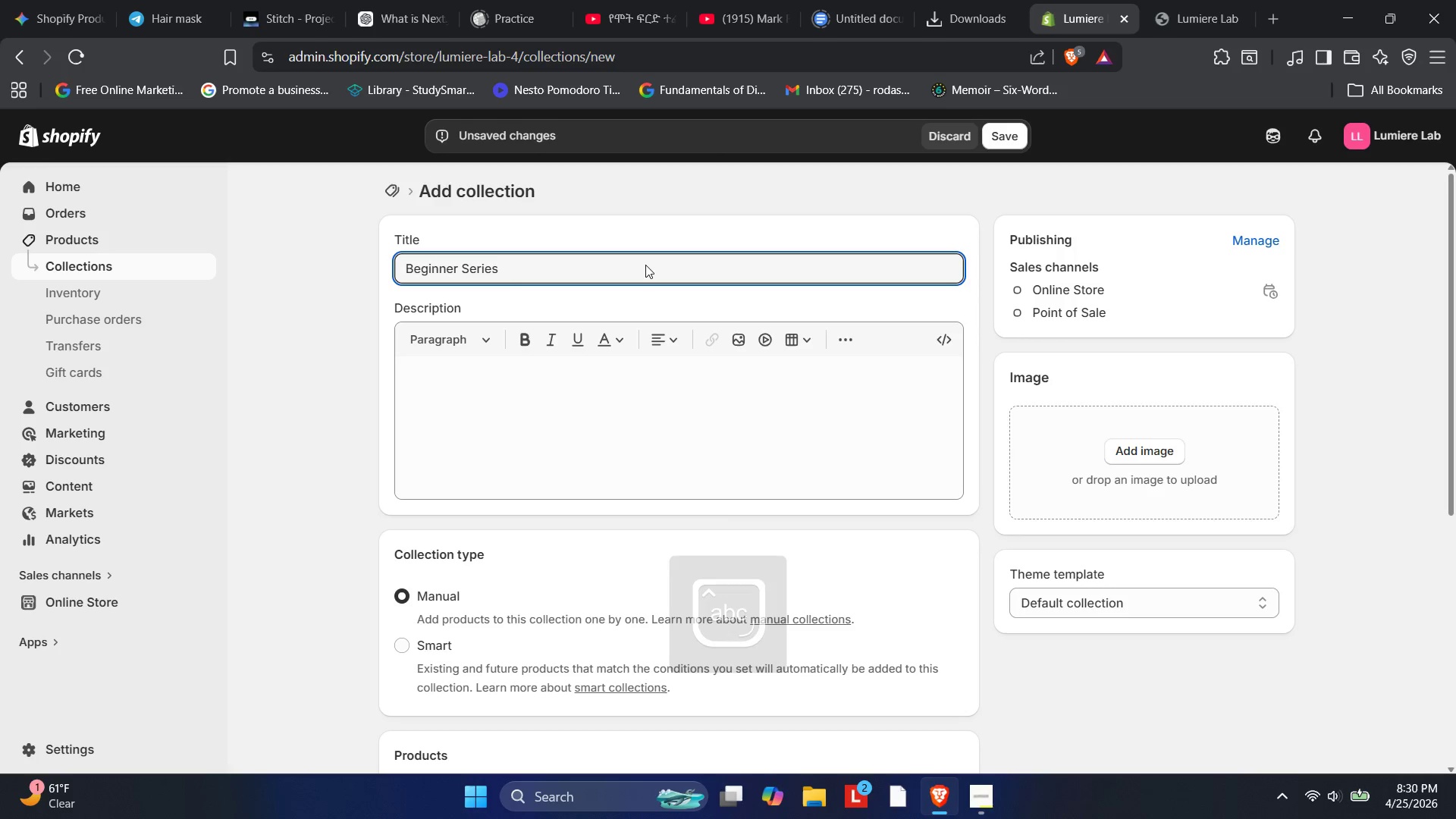 
left_click([406, 645])
 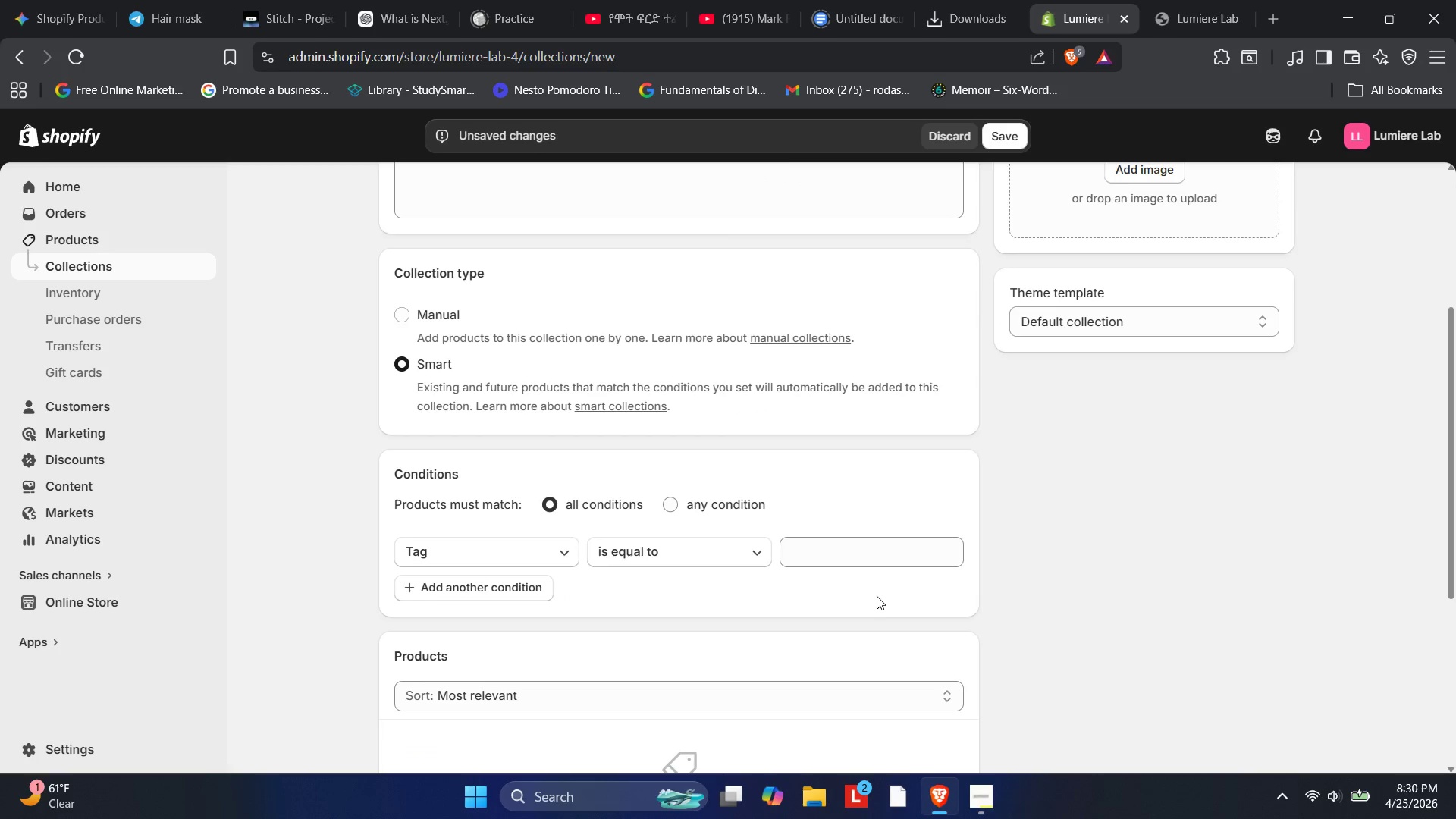 
left_click([822, 559])
 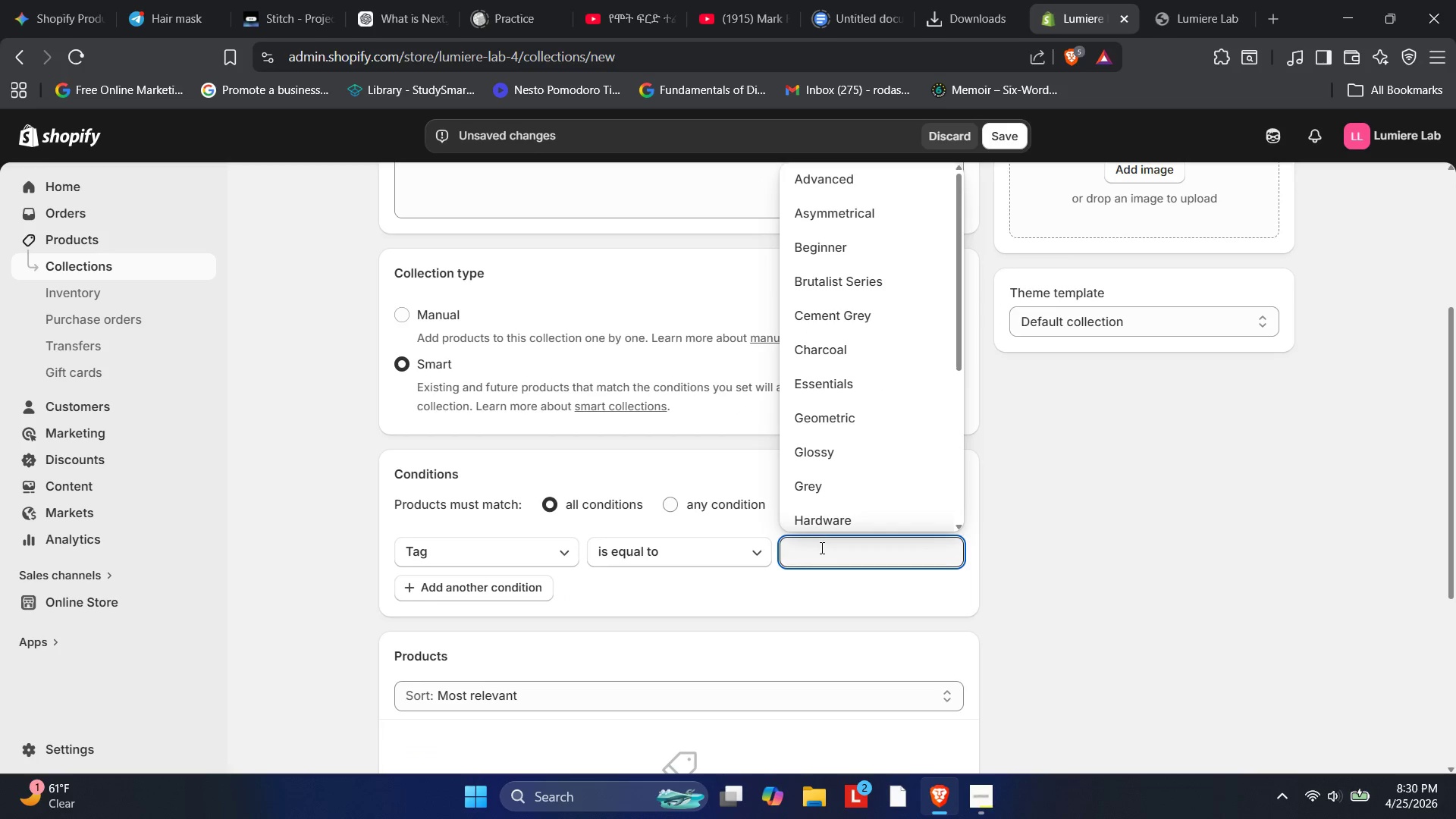 
left_click([821, 548])
 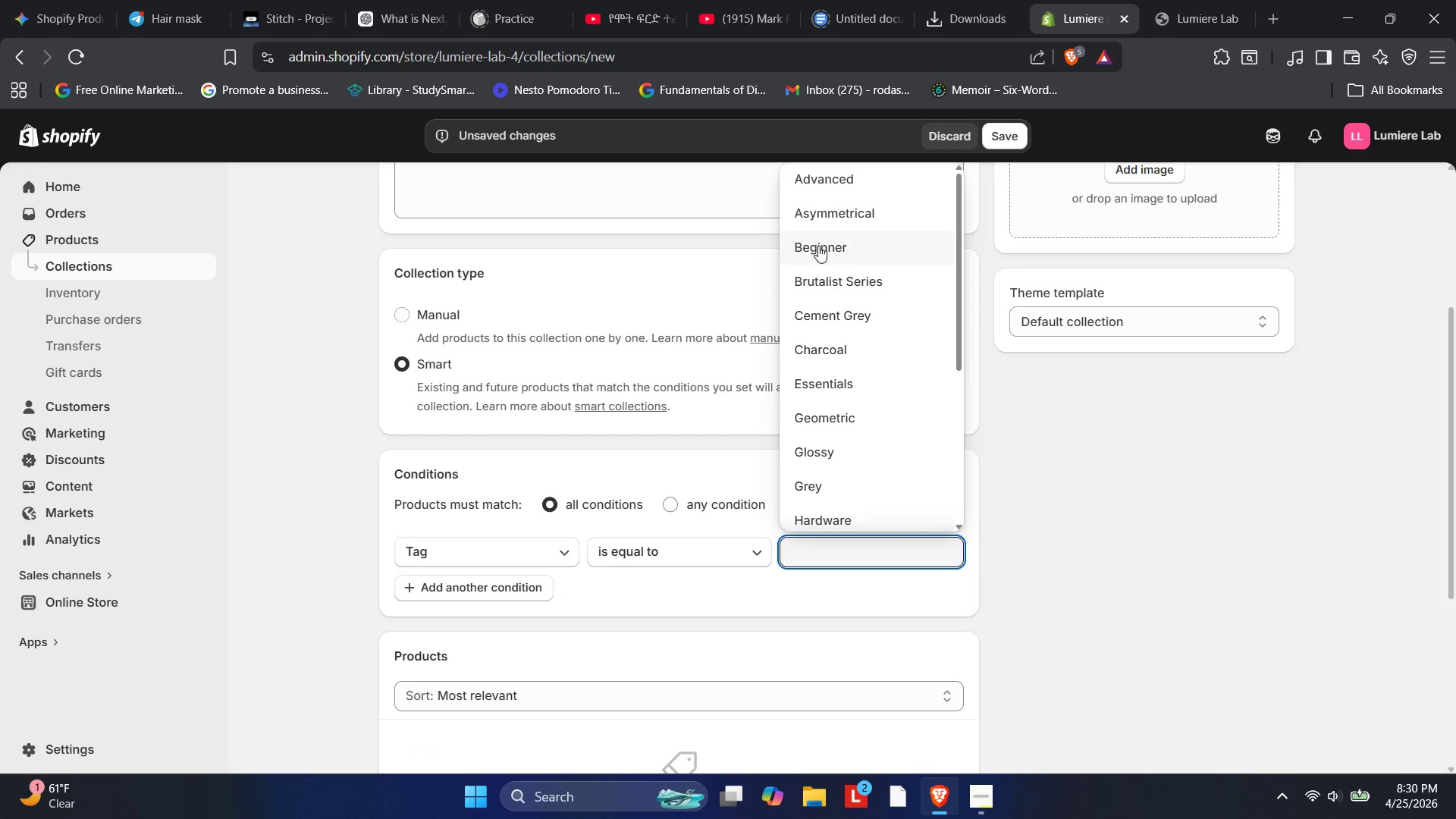 
left_click([813, 237])
 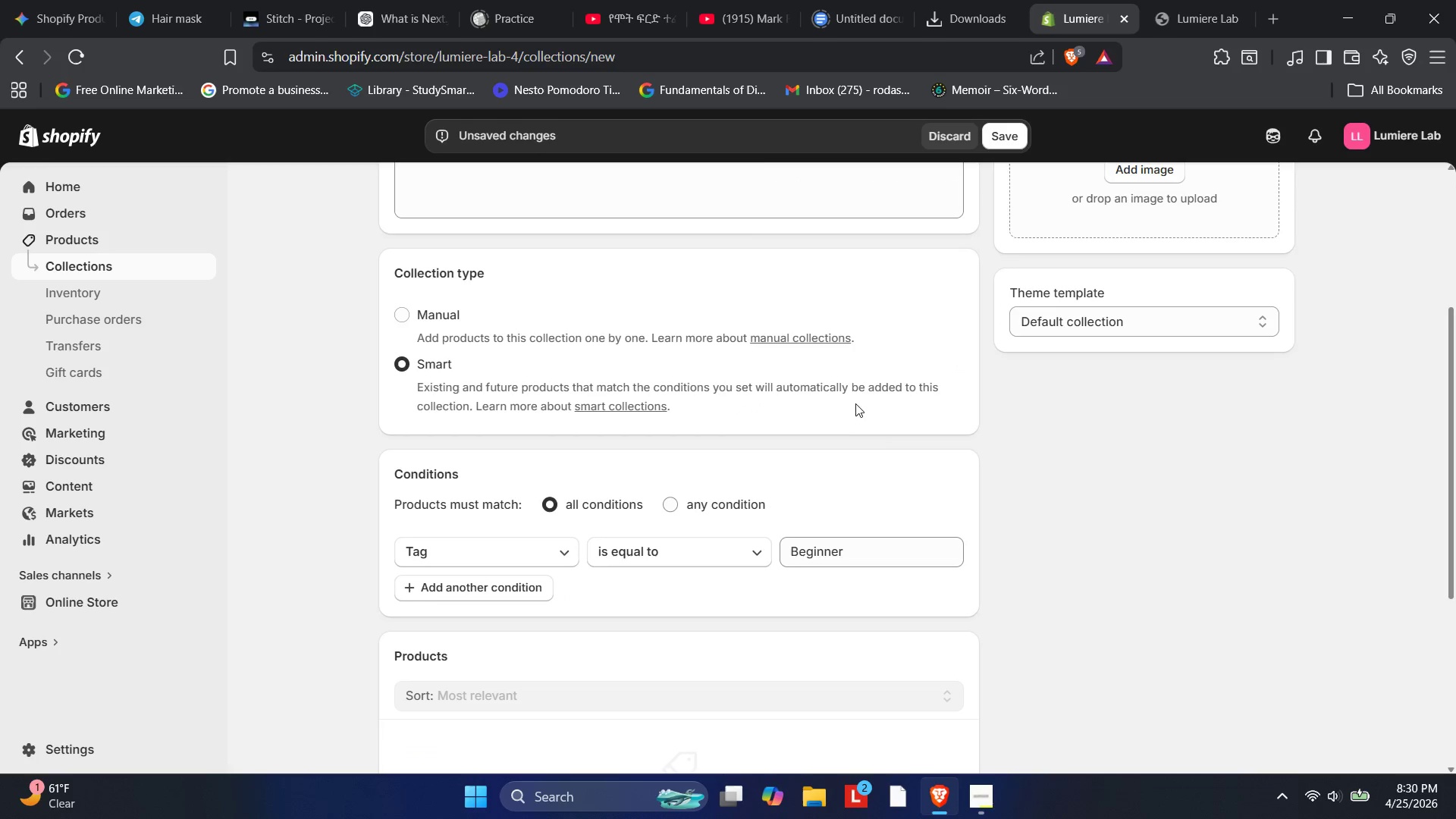 
left_click([873, 427])
 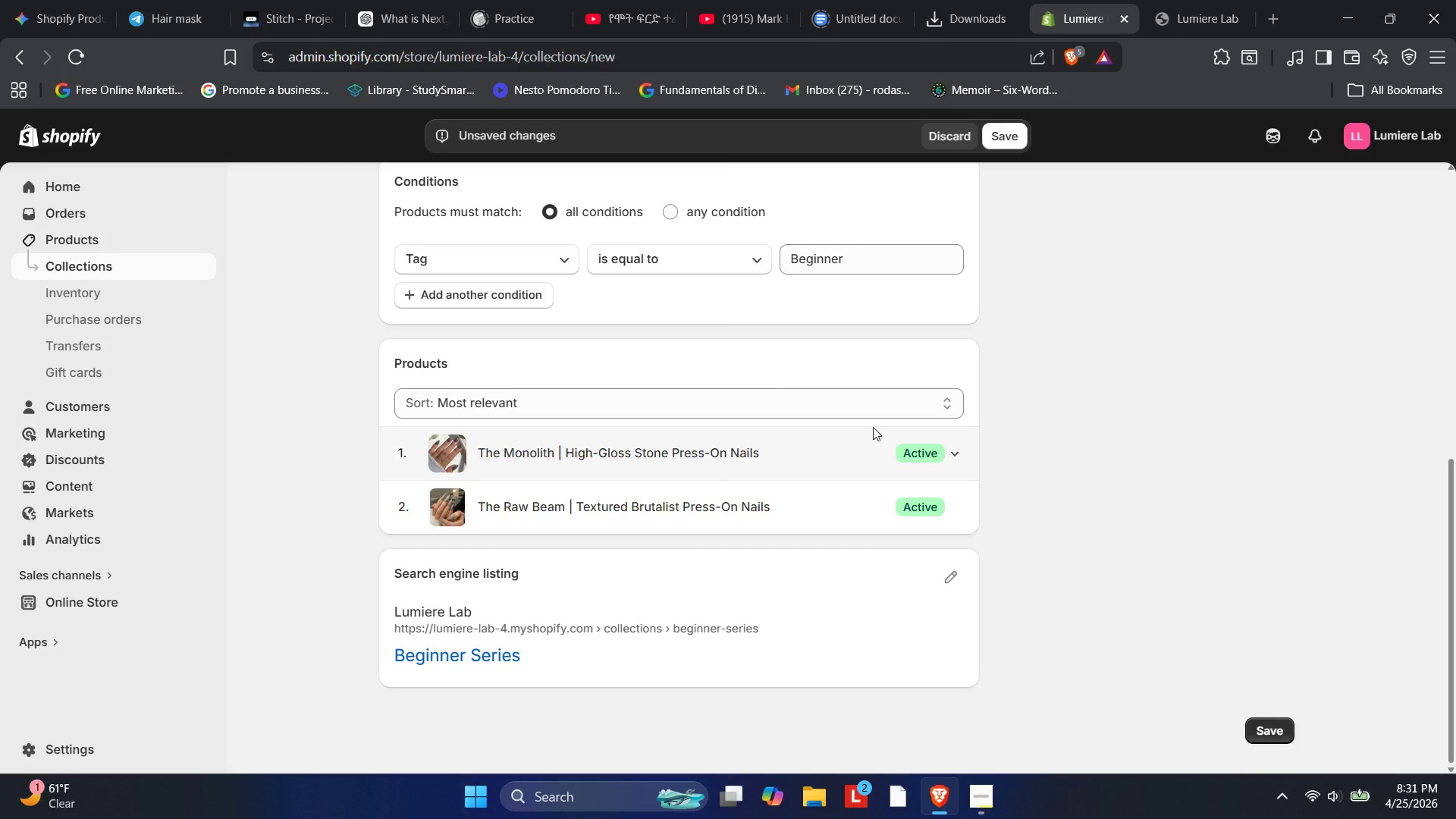 
wait(50.0)
 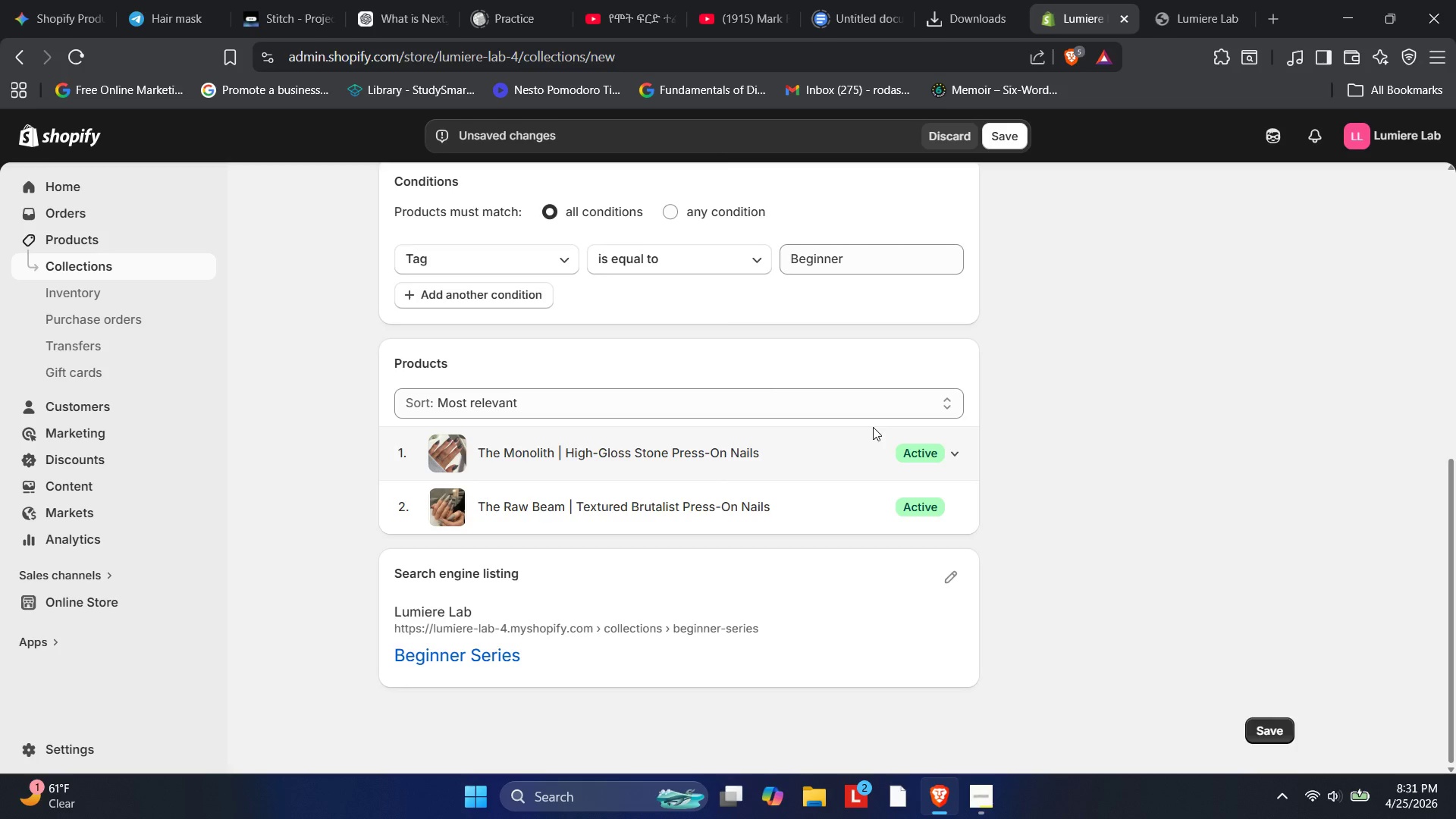 
left_click([1003, 133])
 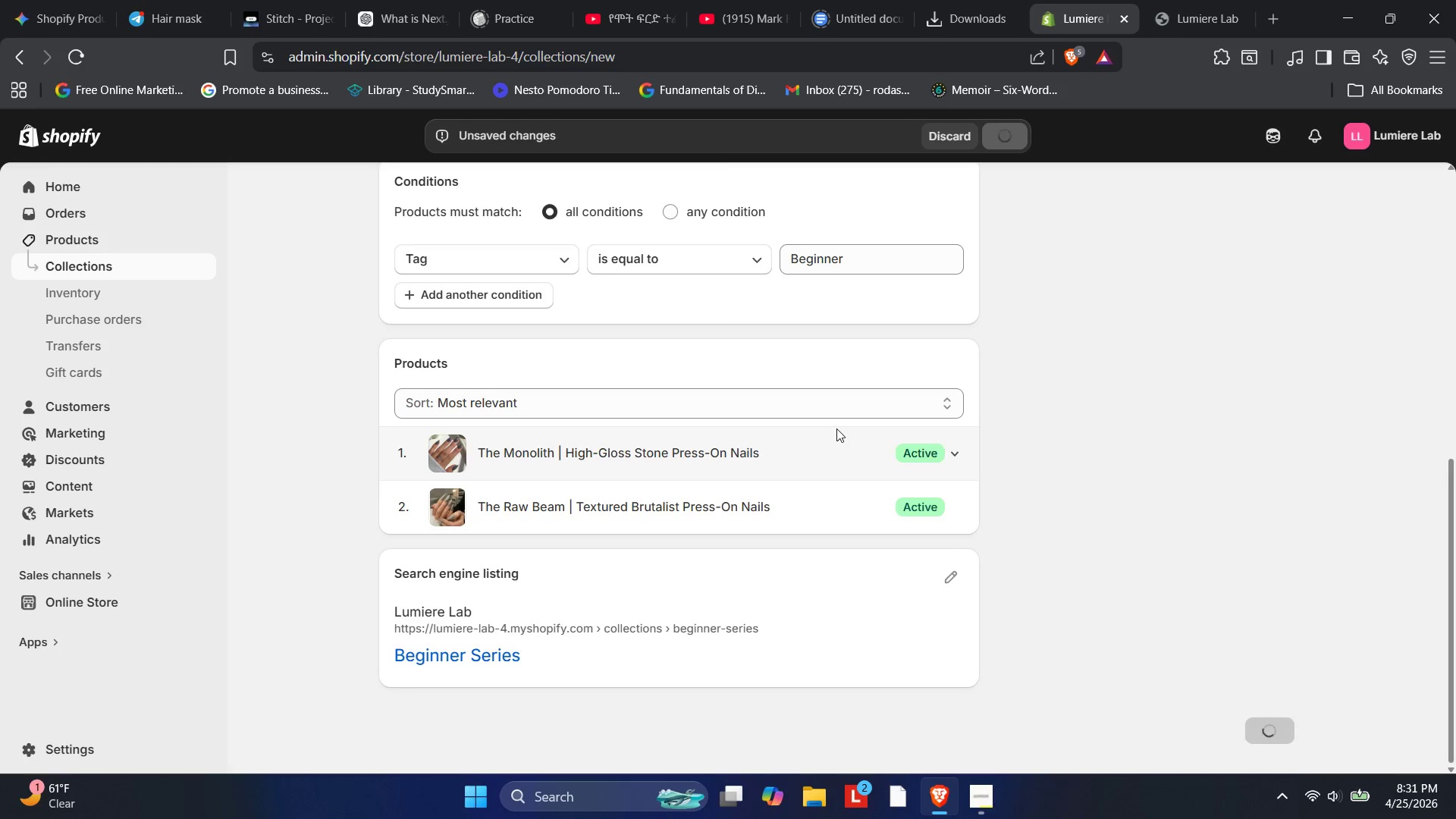 
scroll: coordinate [836, 428], scroll_direction: none, amount: 0.0
 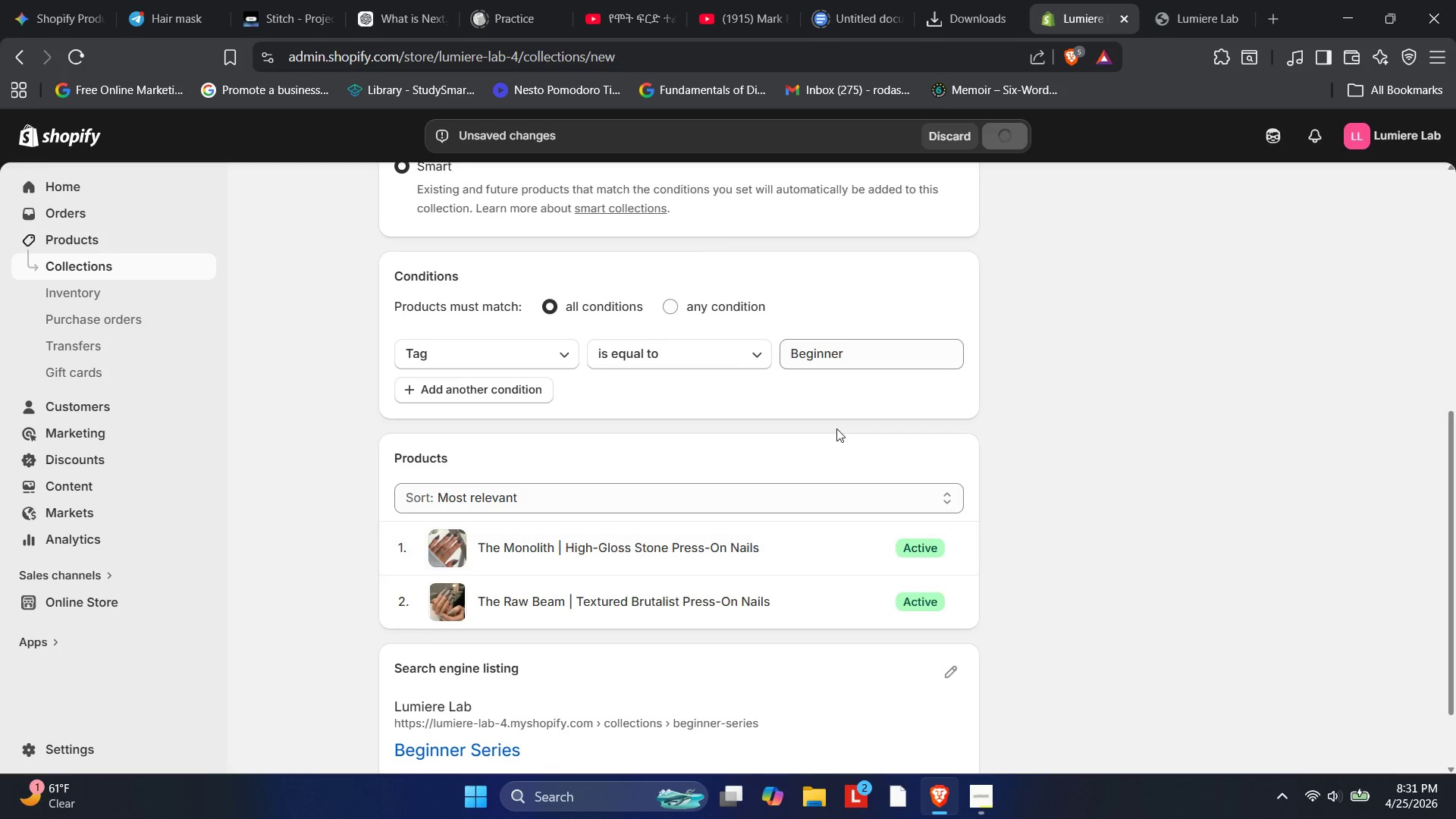 
scroll: coordinate [836, 428], scroll_direction: up, amount: 3.0
 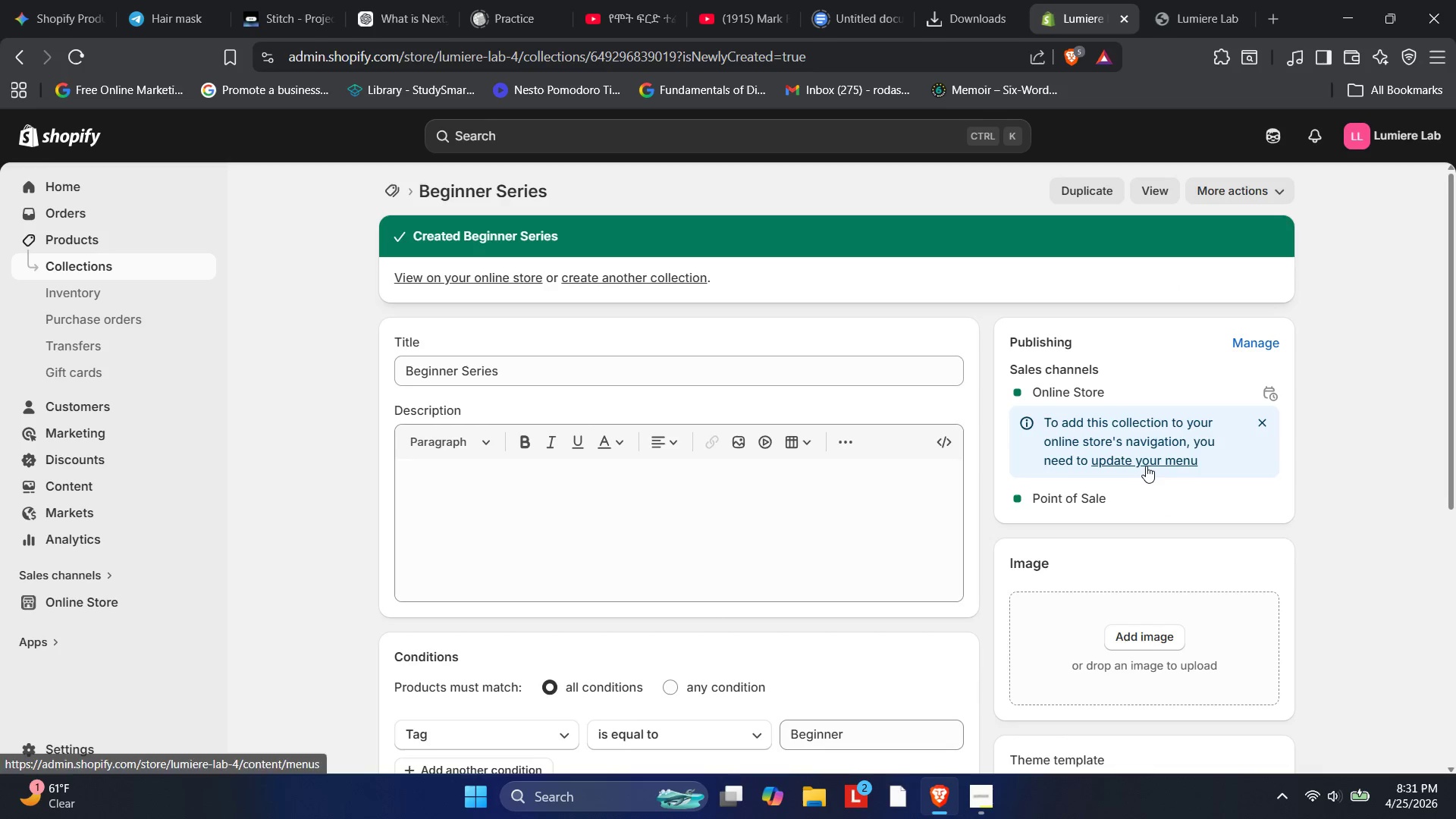 
wait(6.22)
 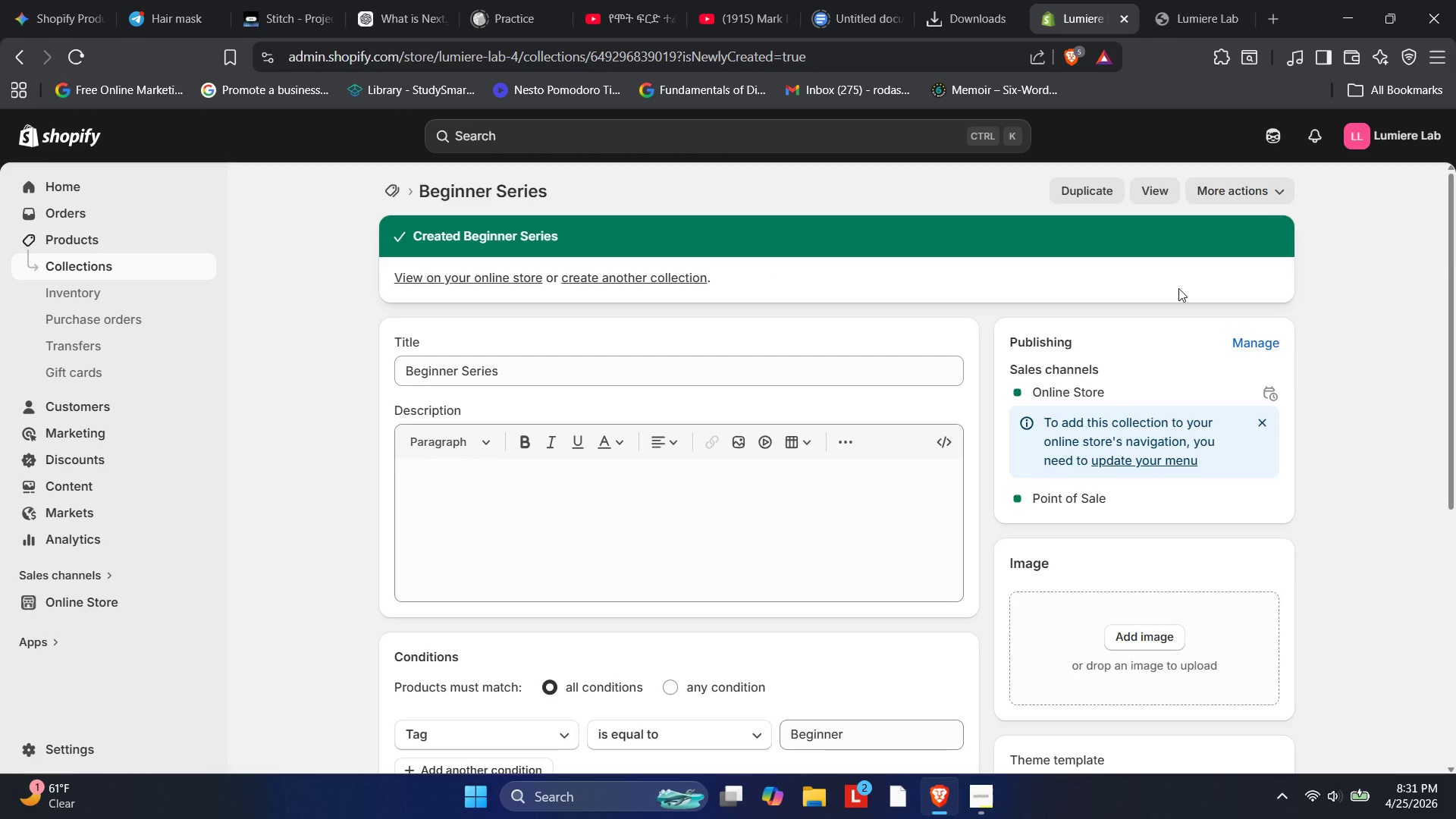 
left_click([1150, 461])
 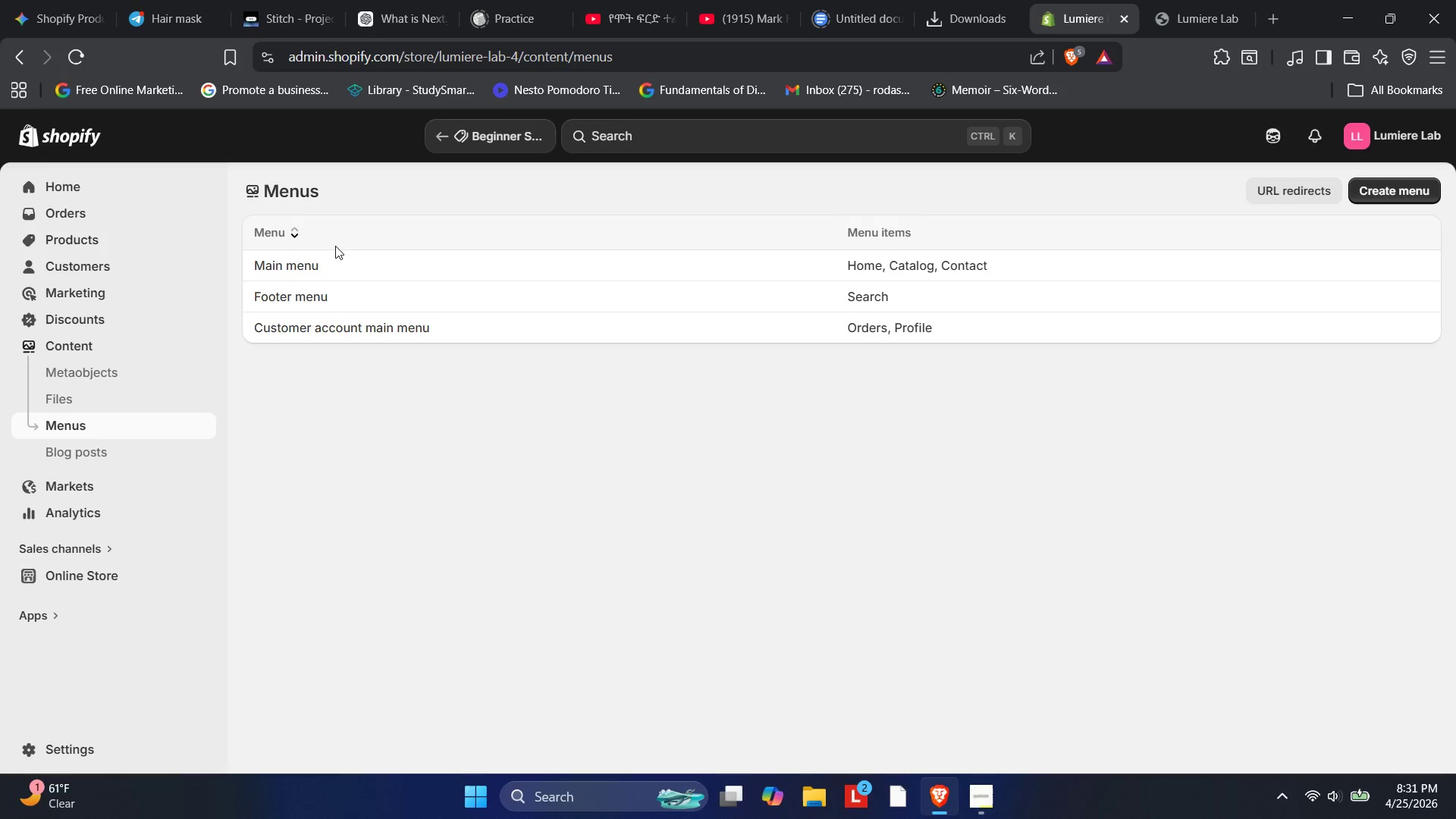 
wait(8.2)
 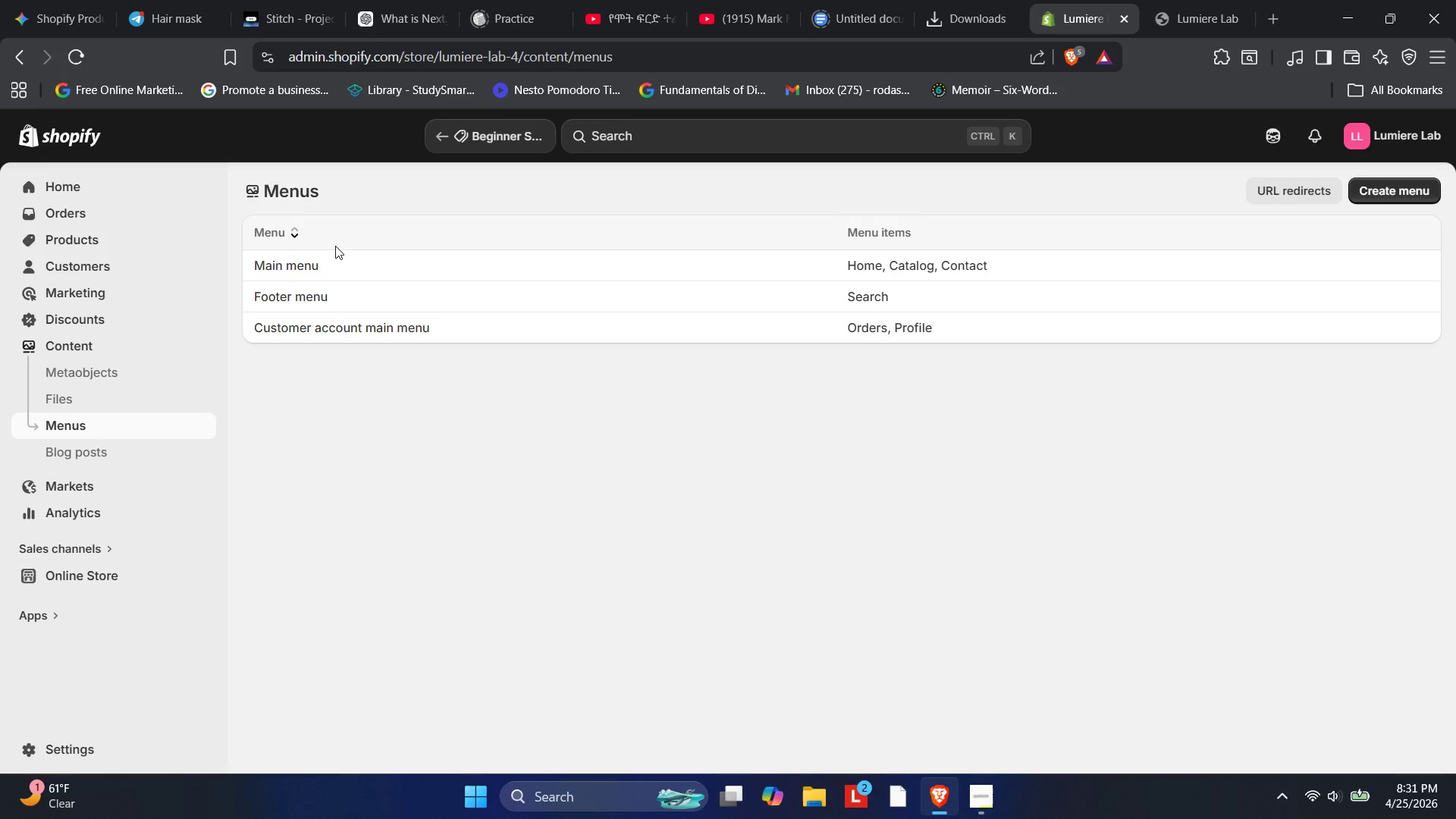 
left_click([287, 267])
 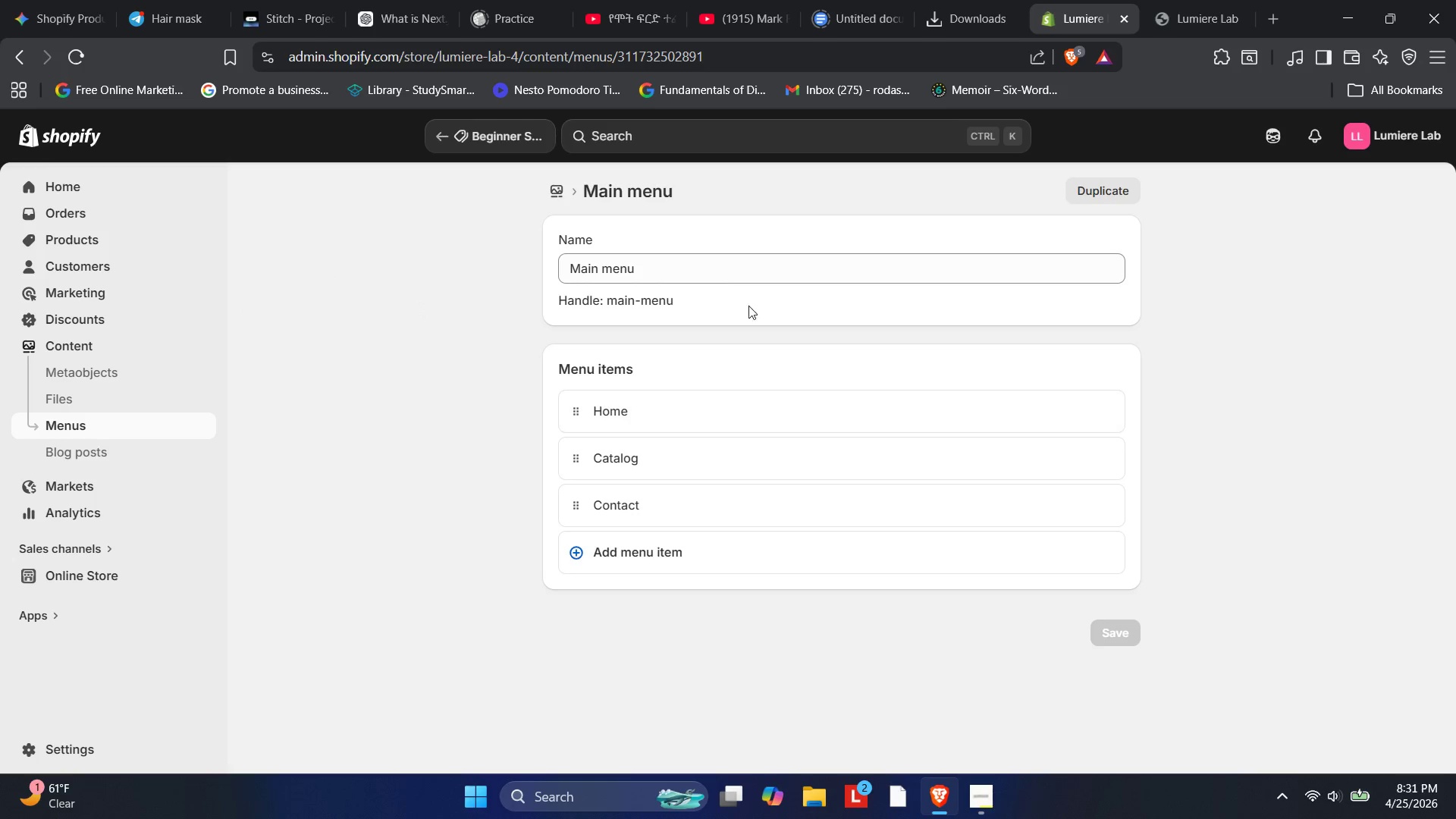 
scroll: coordinate [770, 390], scroll_direction: up, amount: 1.0
 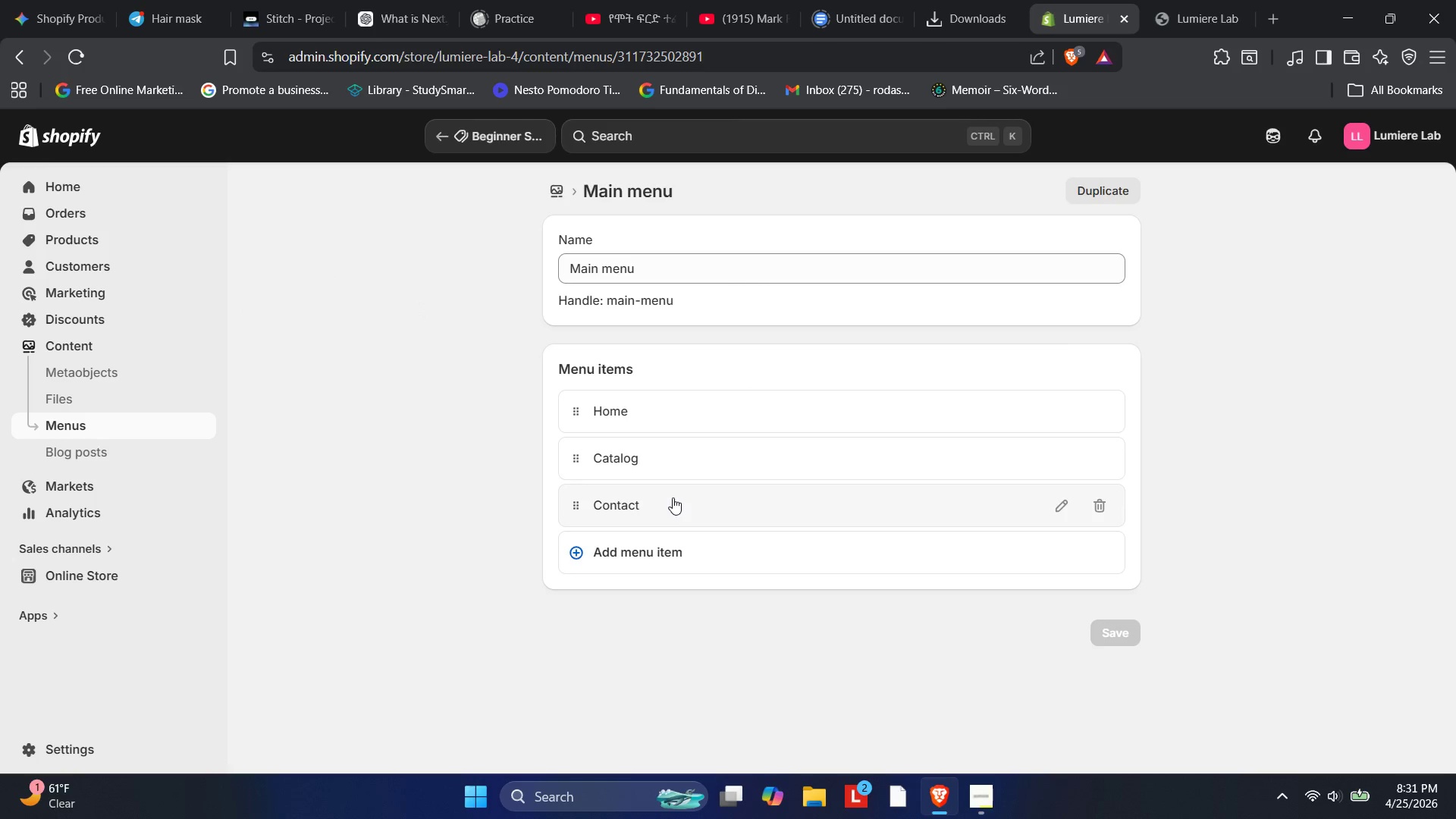 
left_click([673, 567])
 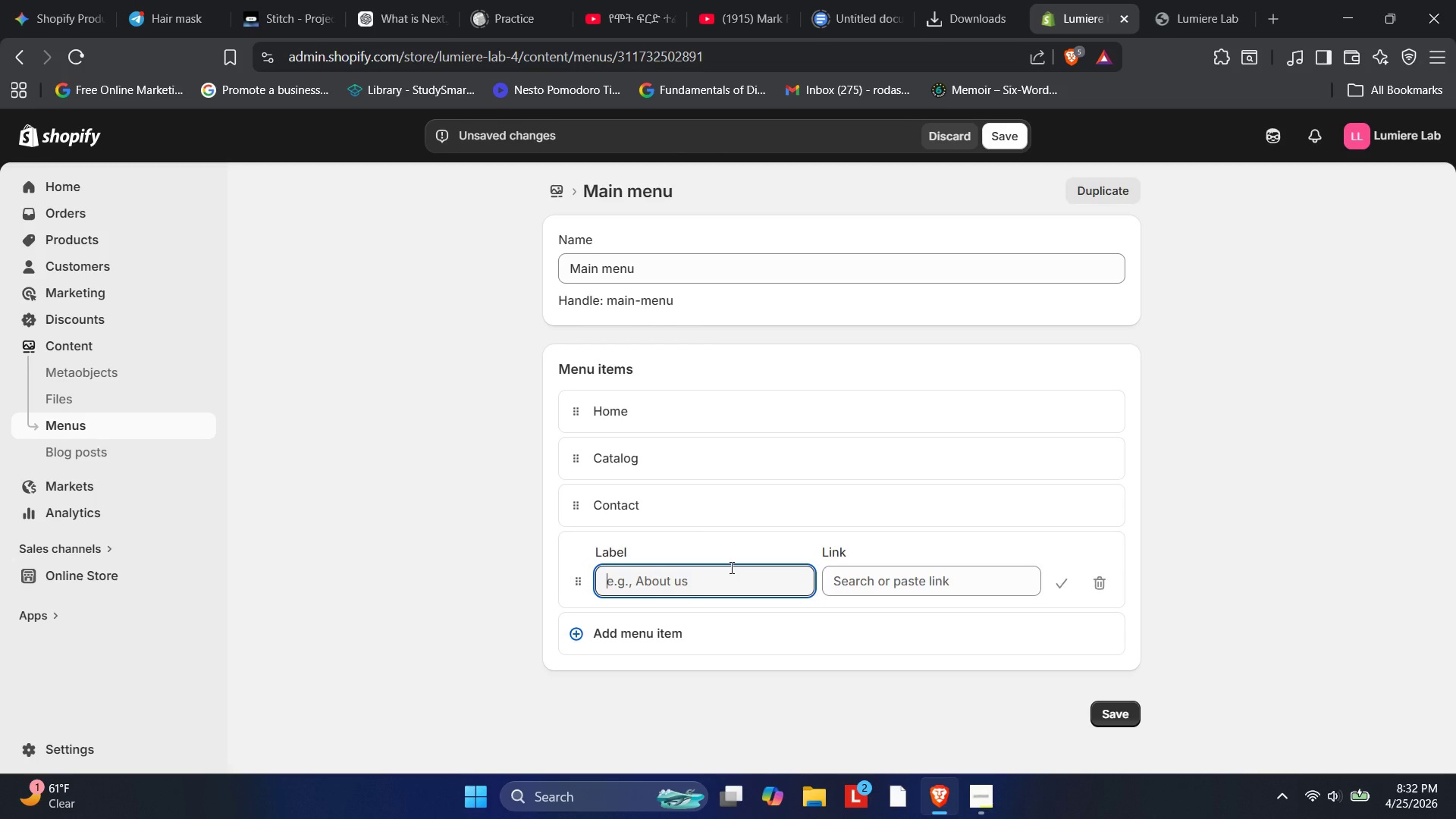 
wait(44.8)
 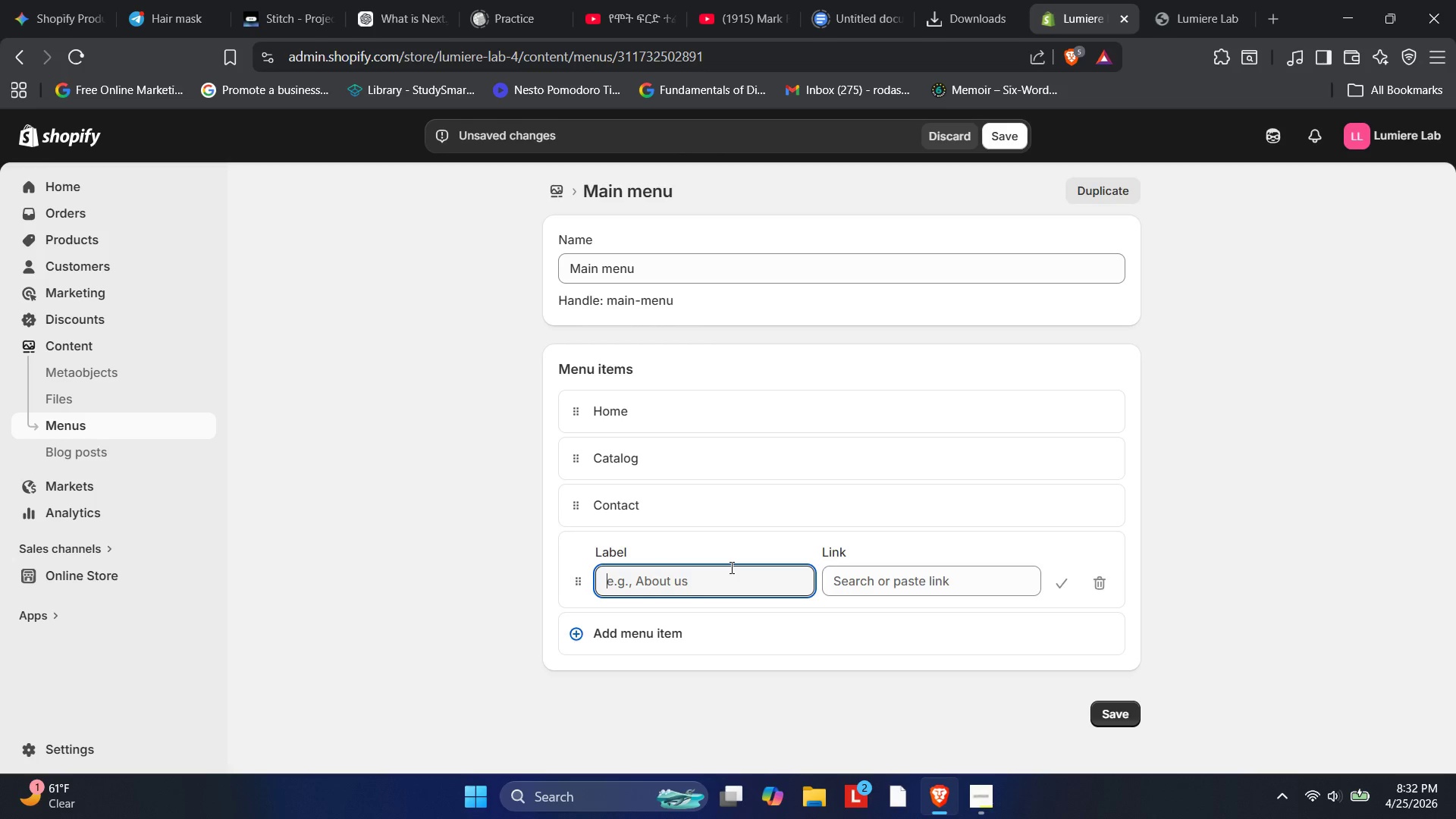 
left_click([701, 588])
 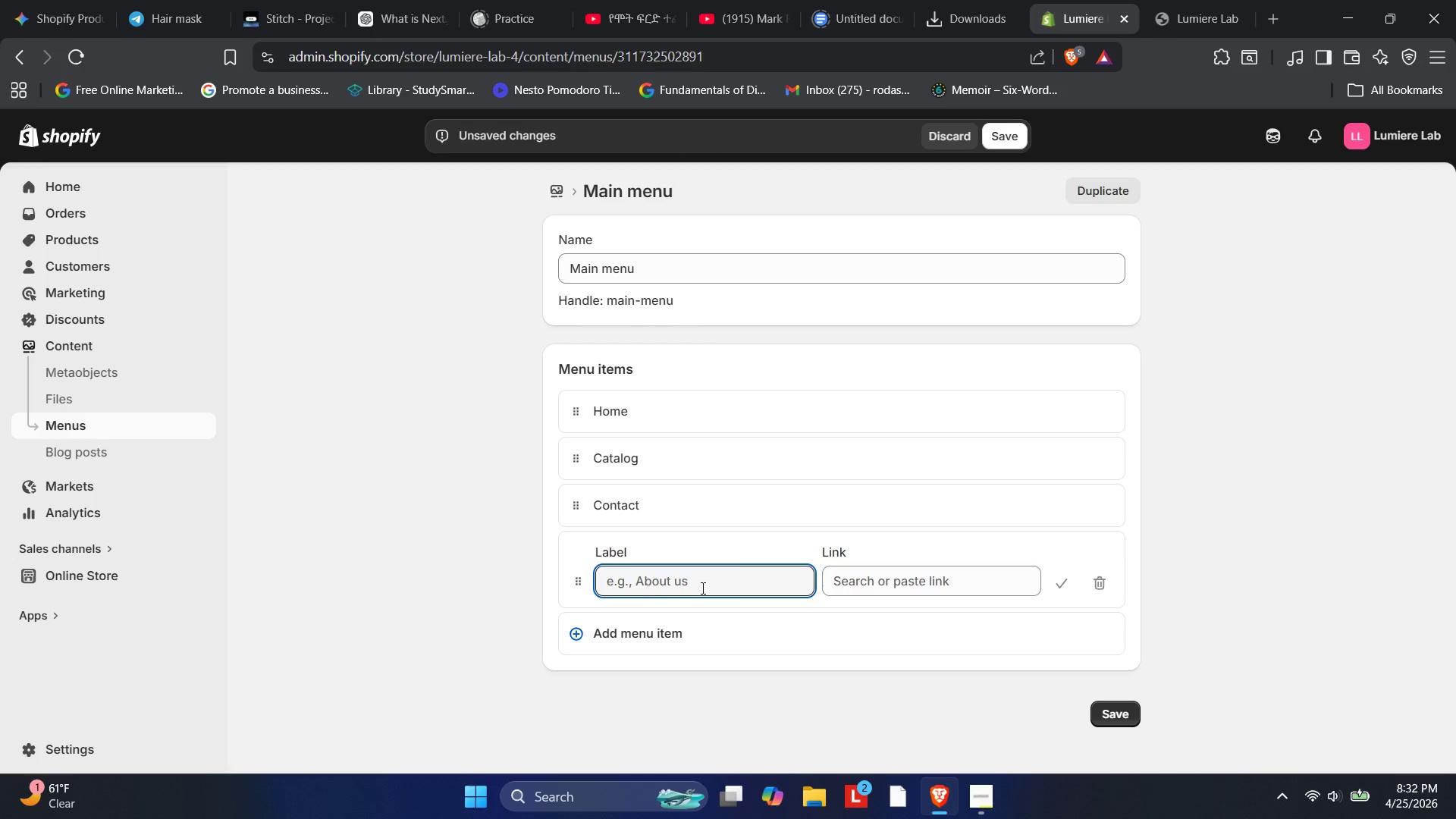 
type(Proff)
key(Backspace)
type(essional Series)
 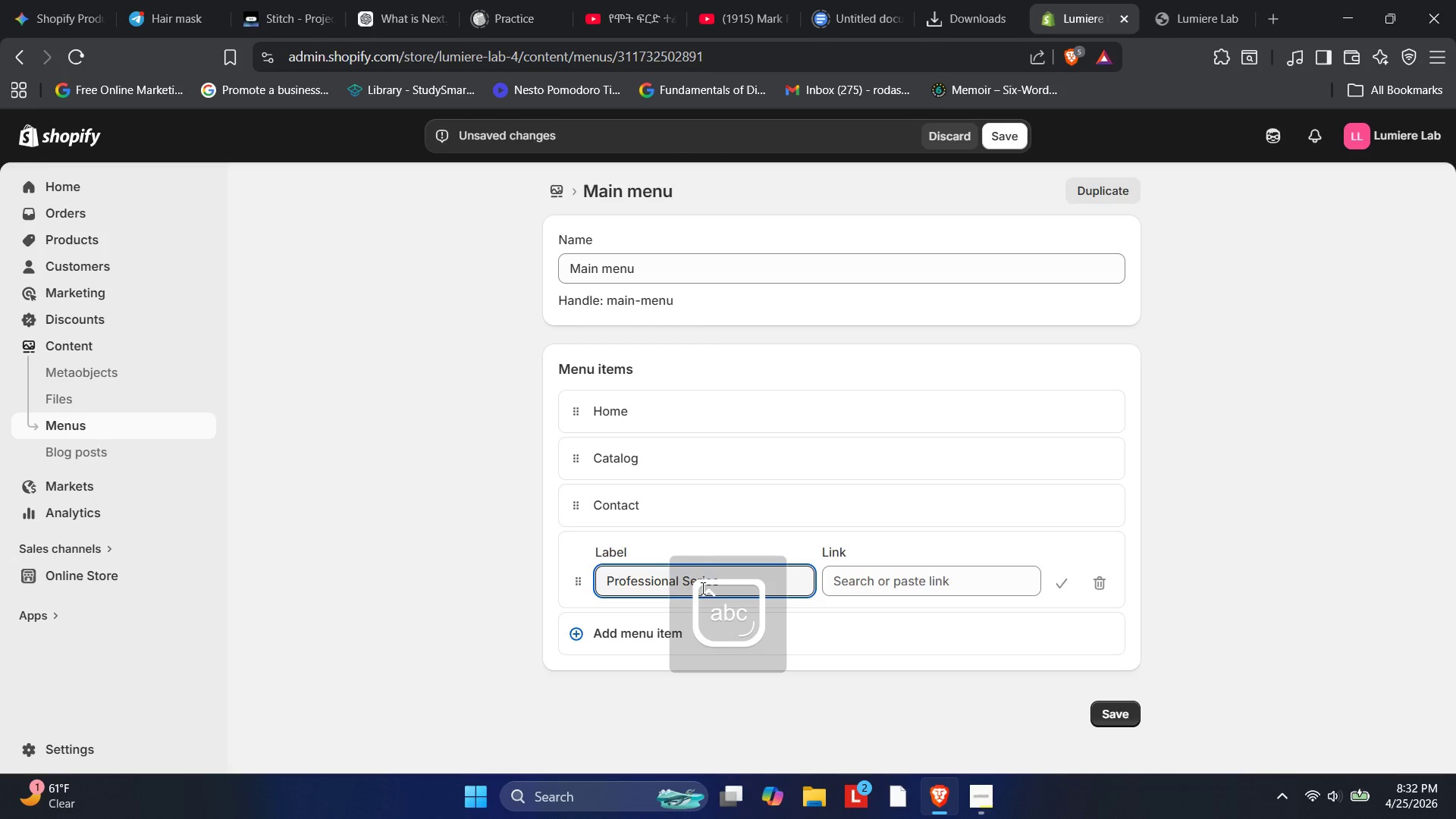 
scroll: coordinate [701, 588], scroll_direction: up, amount: 1.0
 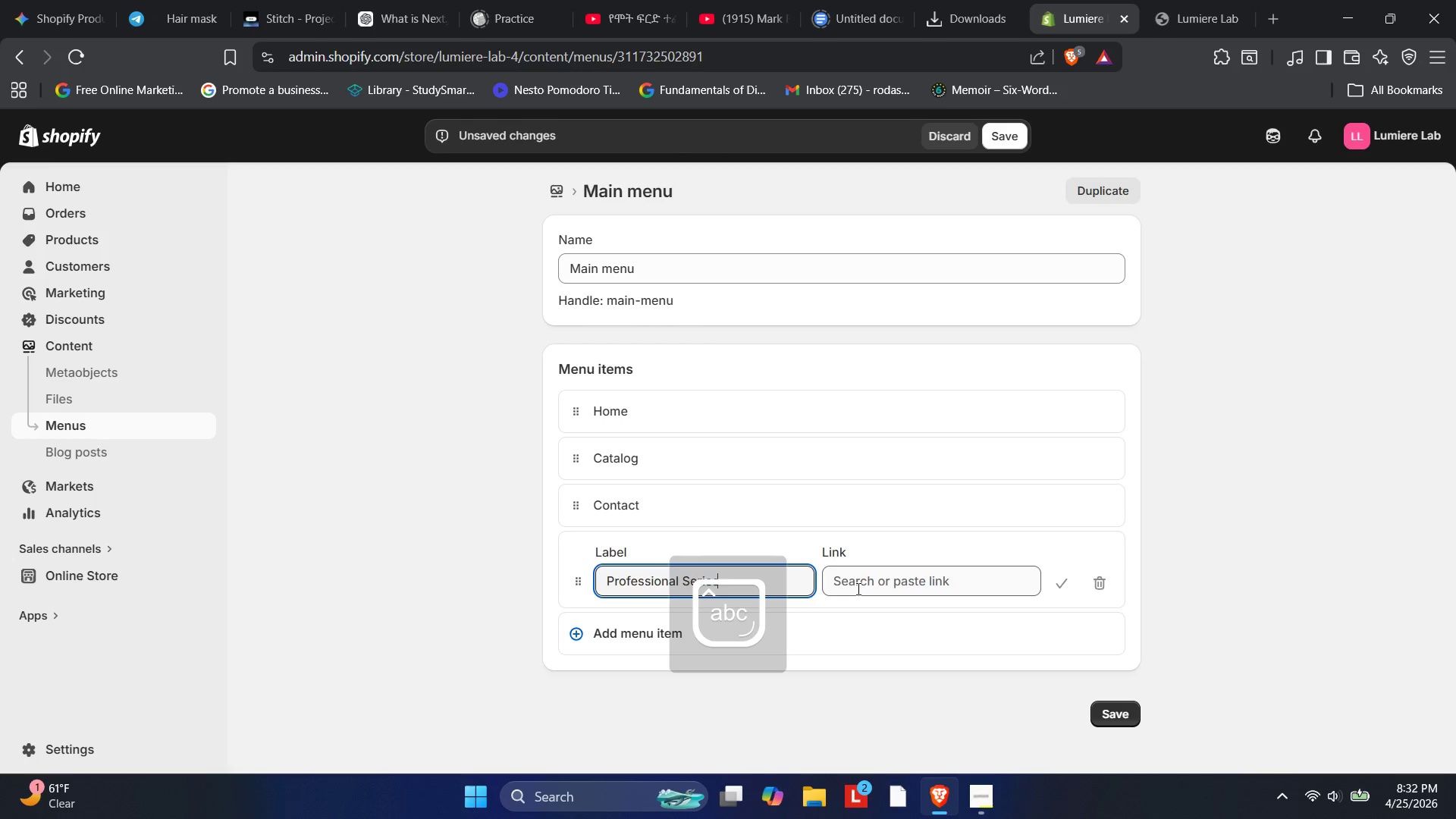 
left_click([857, 588])
 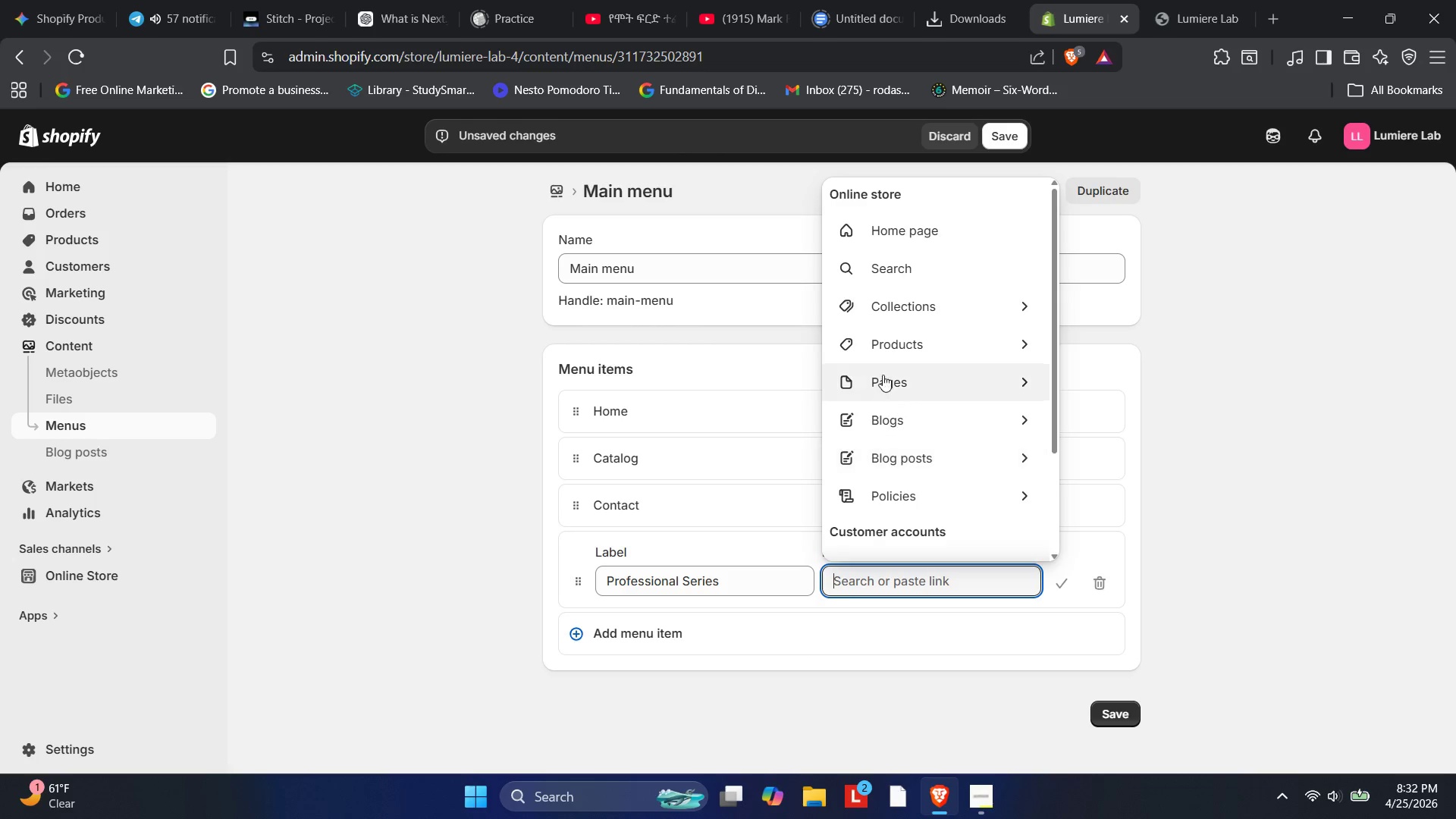 
scroll: coordinate [887, 410], scroll_direction: down, amount: 2.0
 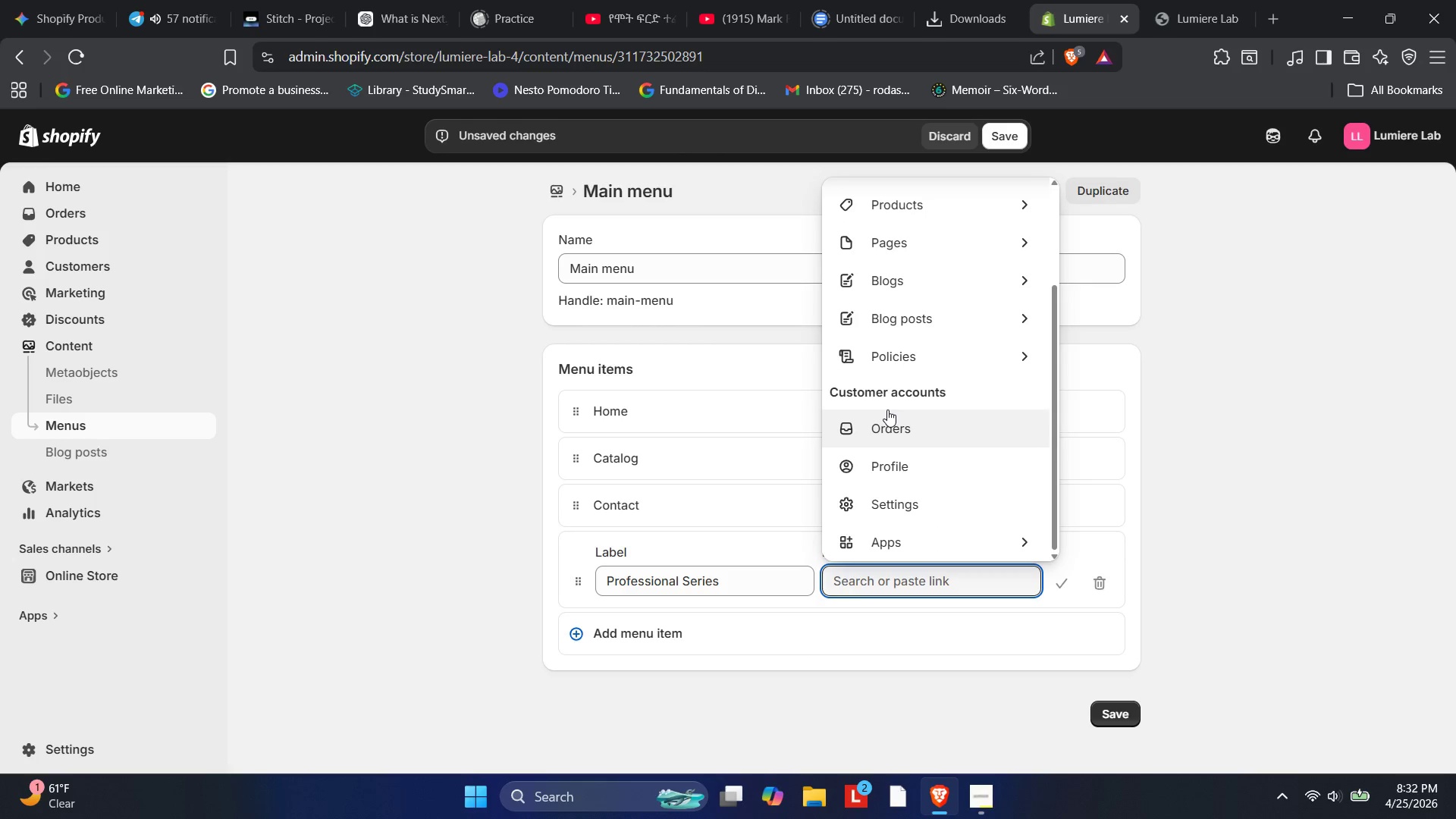 
scroll: coordinate [887, 410], scroll_direction: up, amount: 4.0
 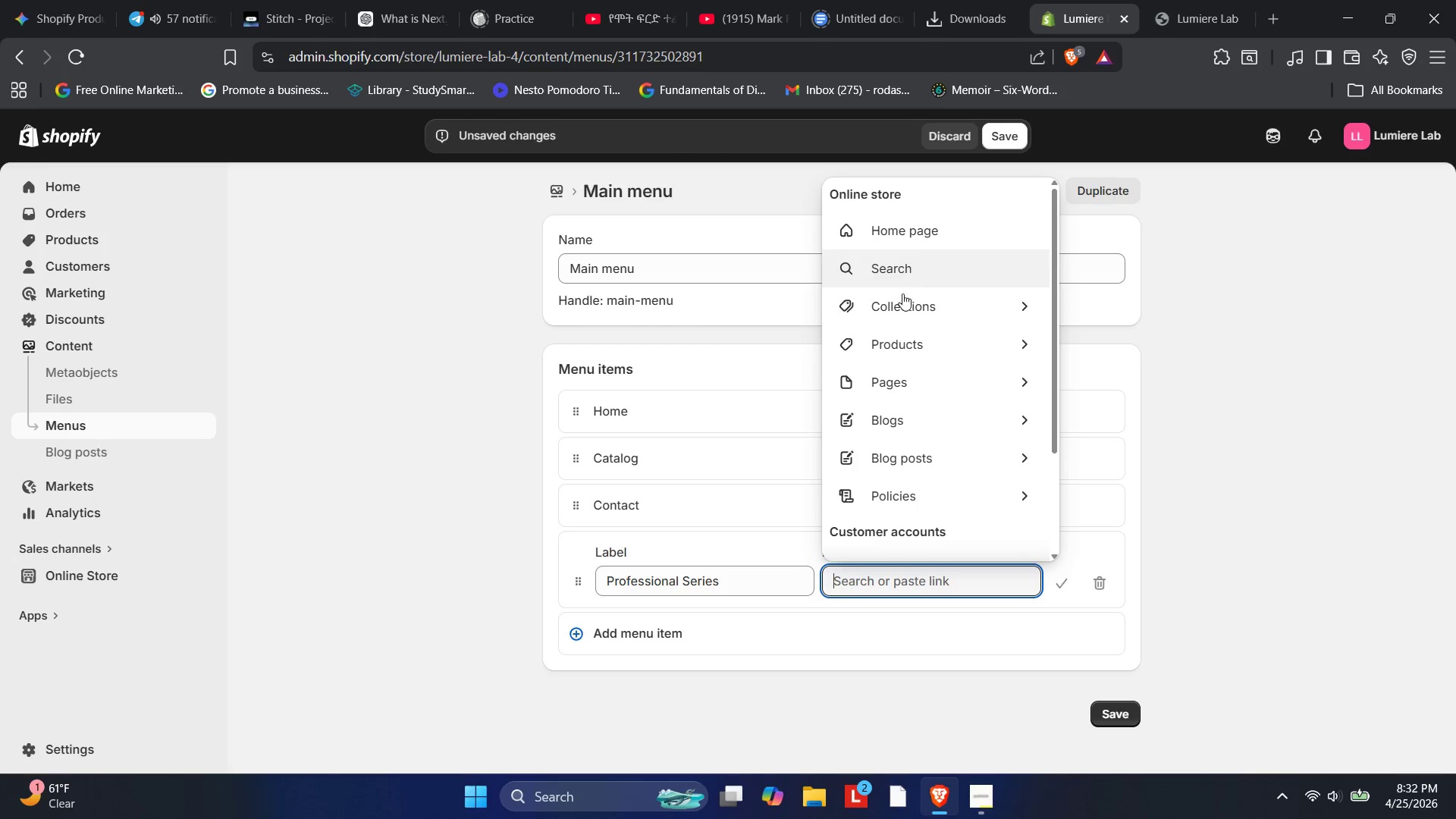 
left_click([902, 305])
 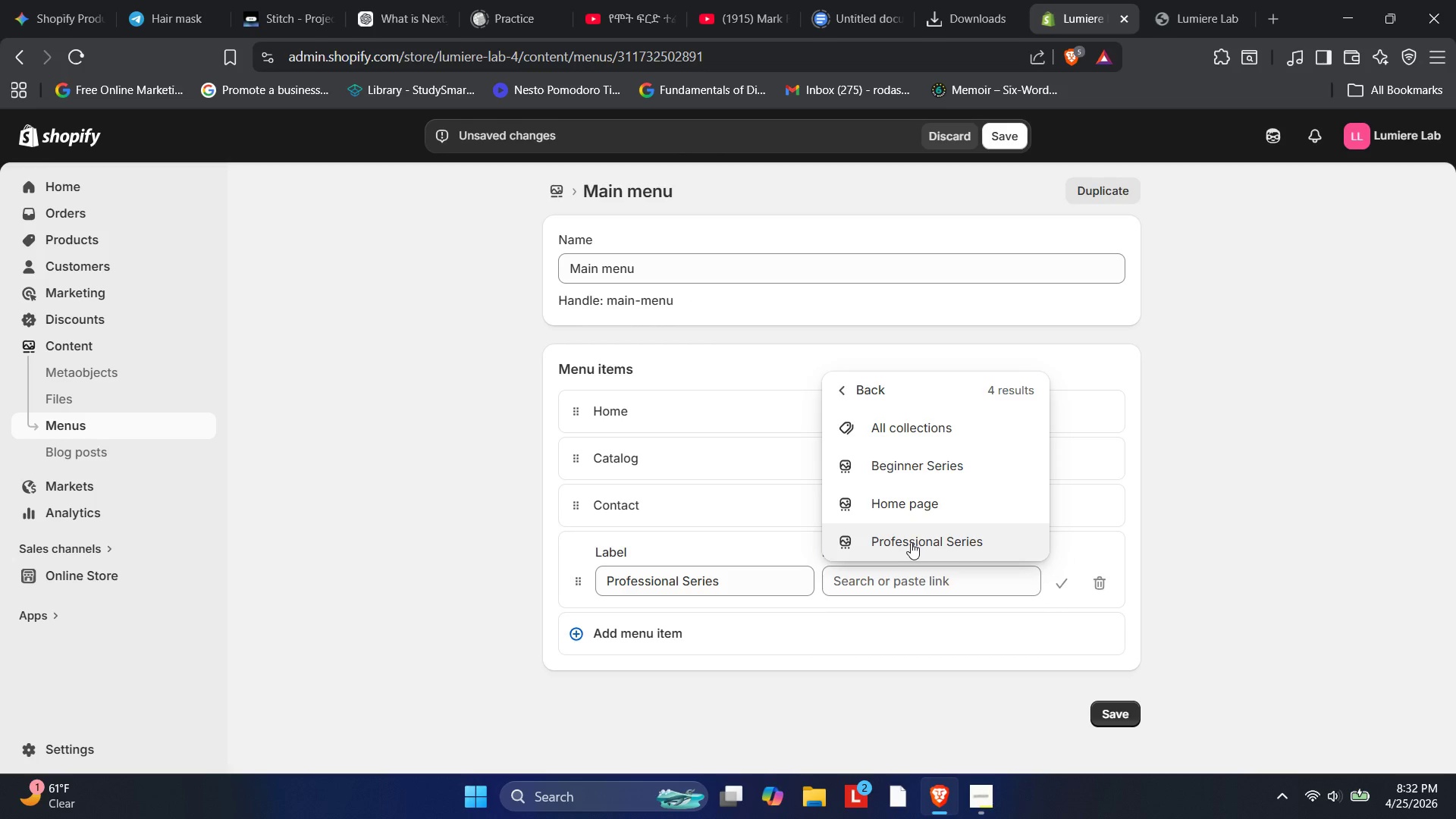 
left_click([896, 541])
 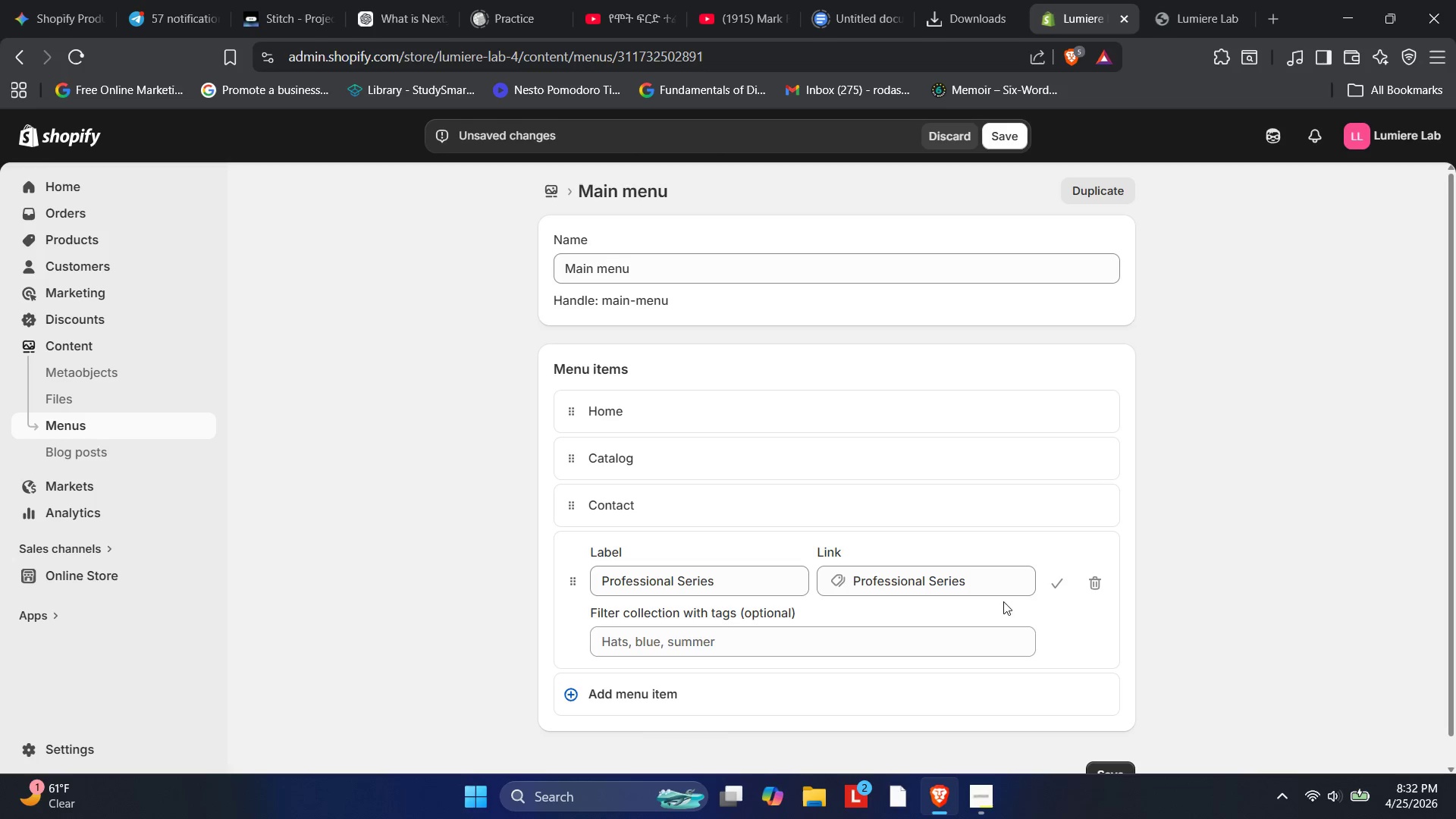 
scroll: coordinate [903, 634], scroll_direction: down, amount: 1.0
 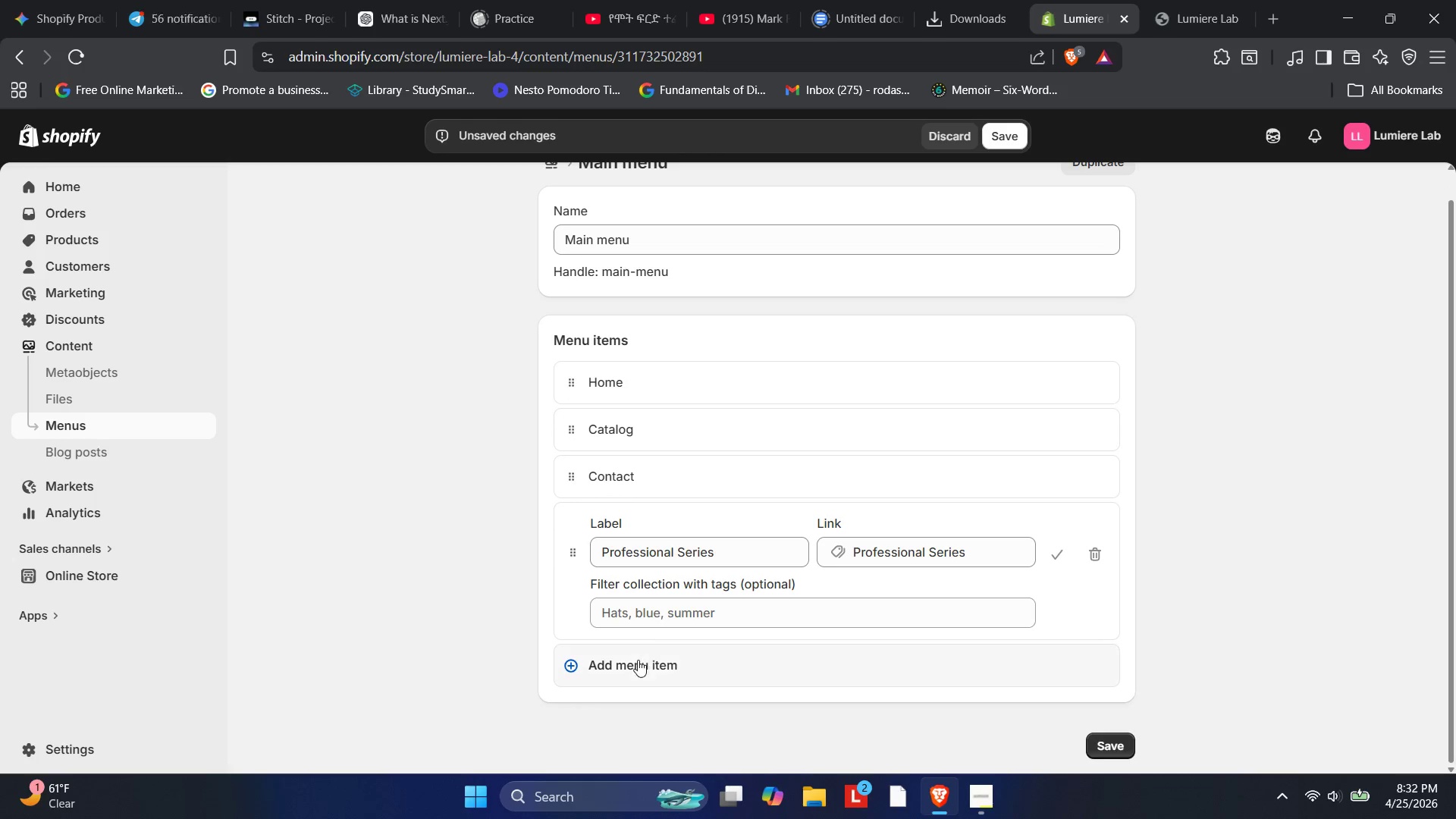 
left_click([640, 661])
 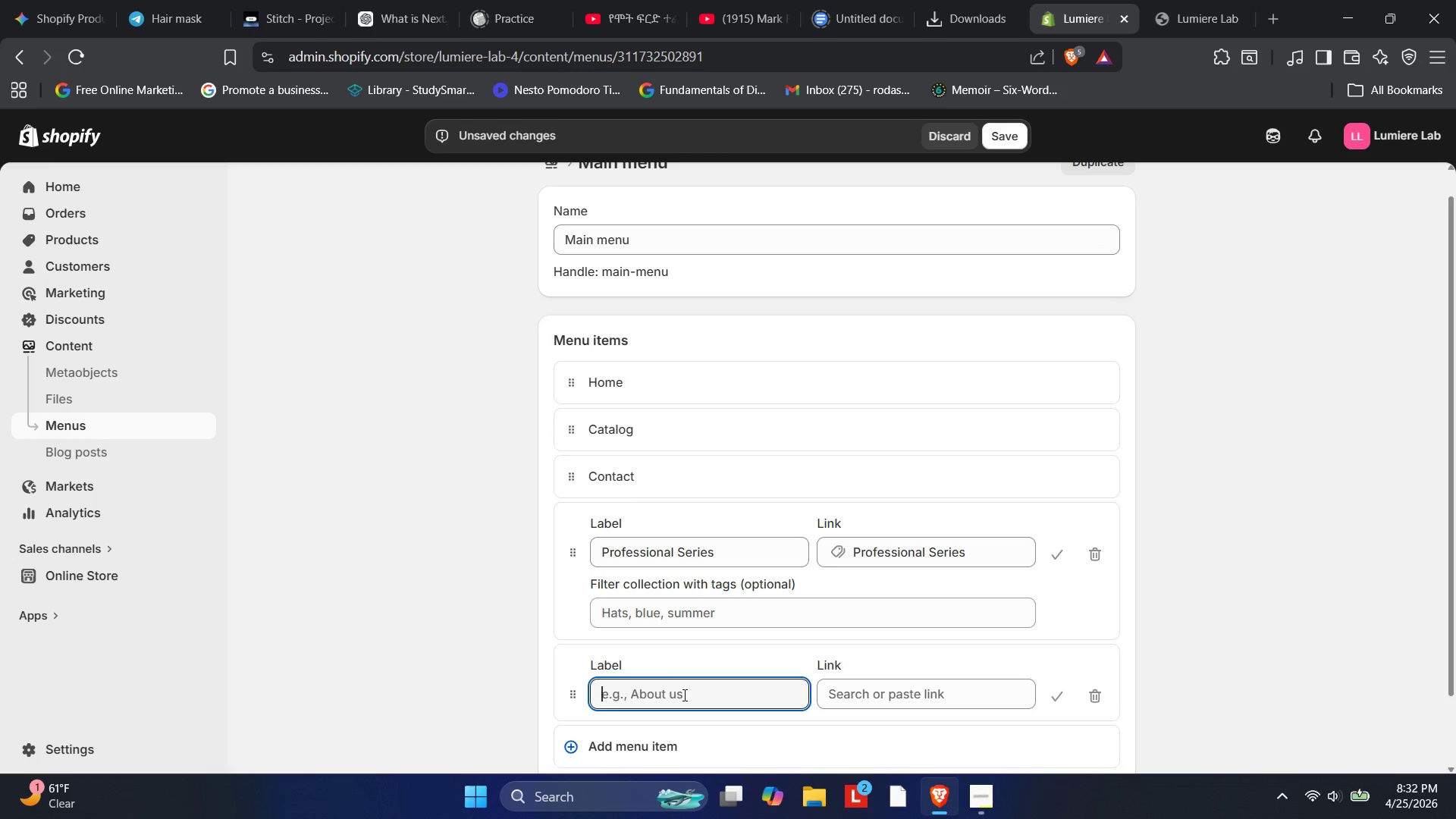 
type(Beginner Series)
 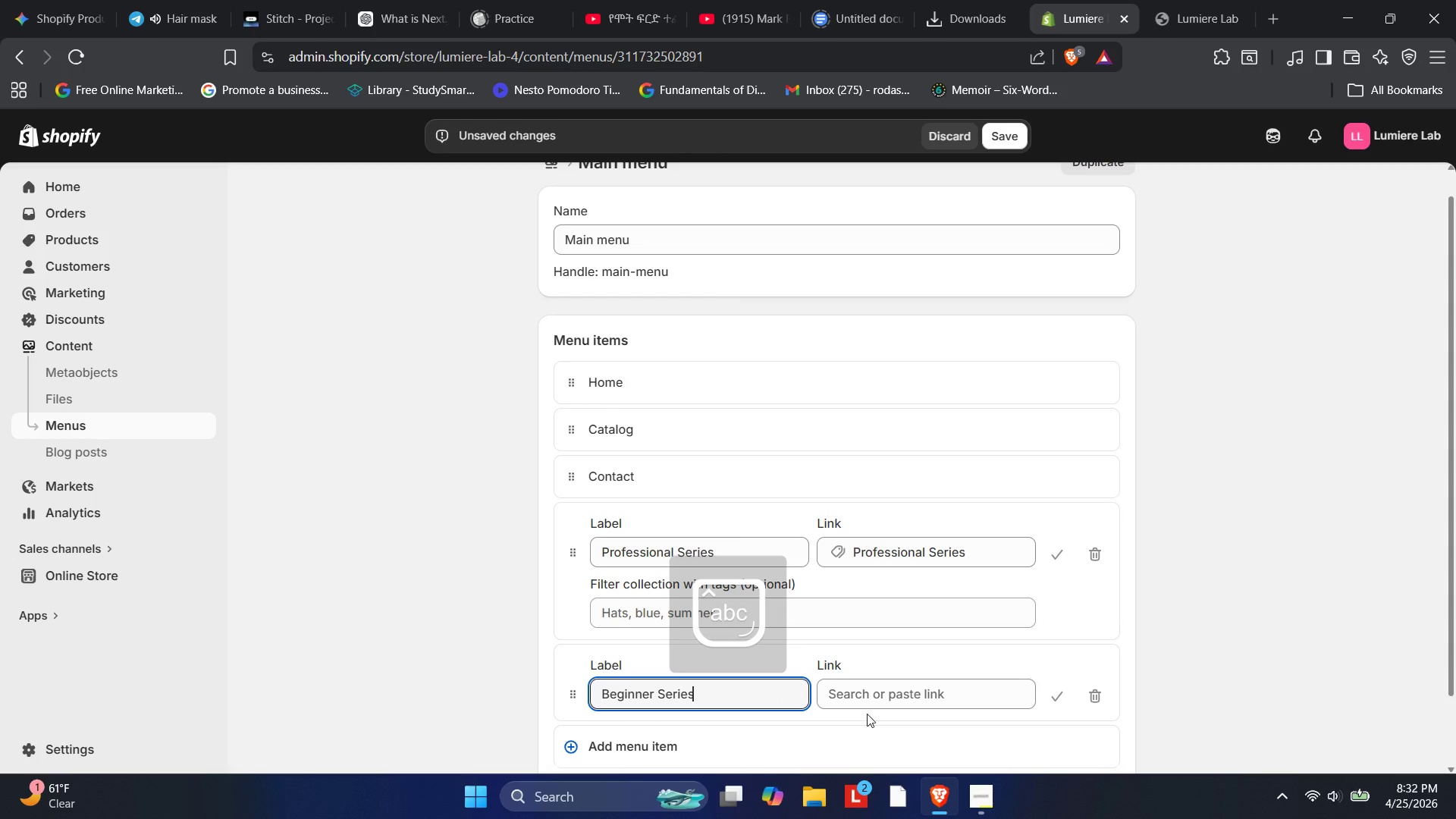 
left_click([876, 700])
 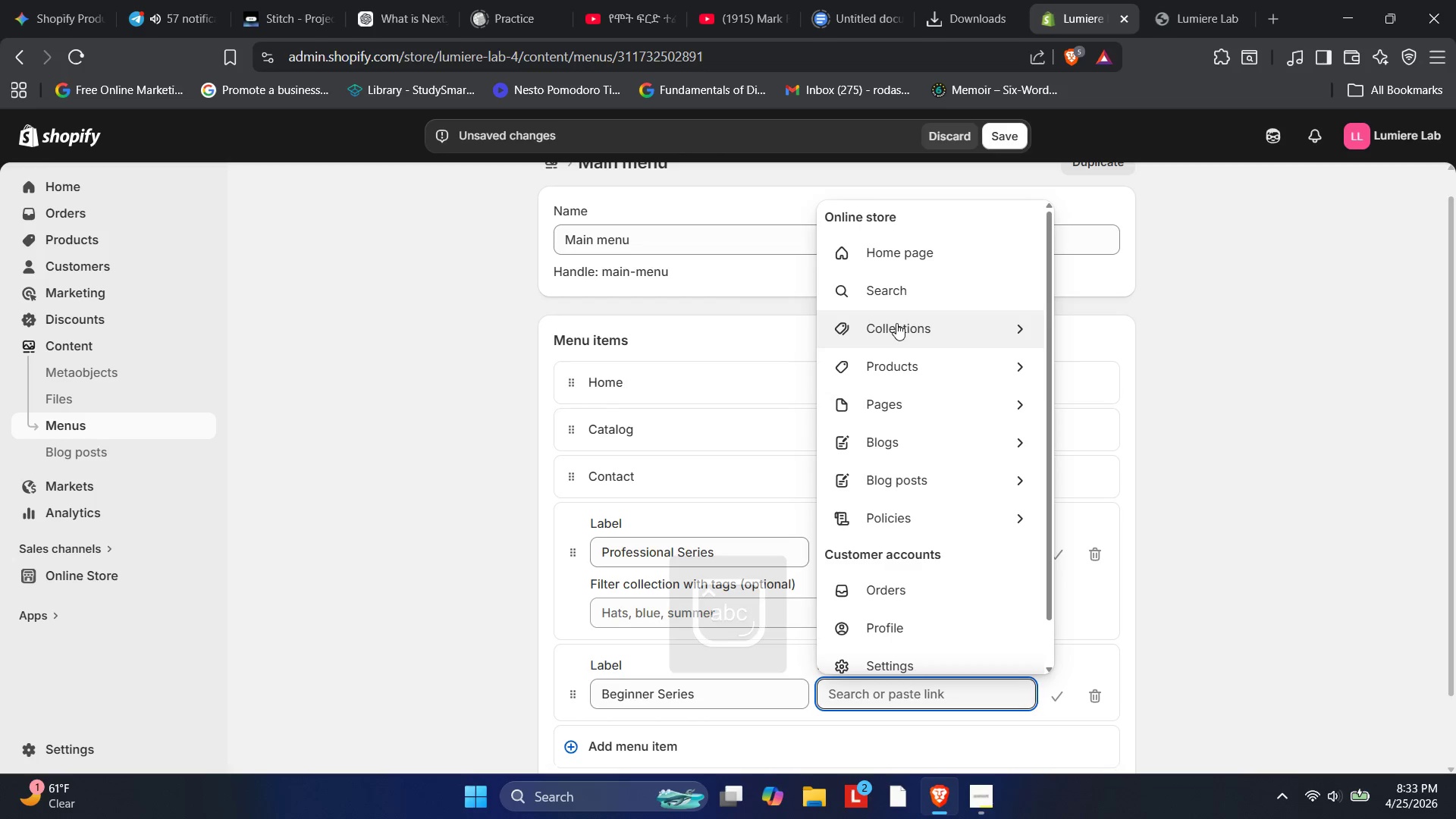 
left_click([896, 321])
 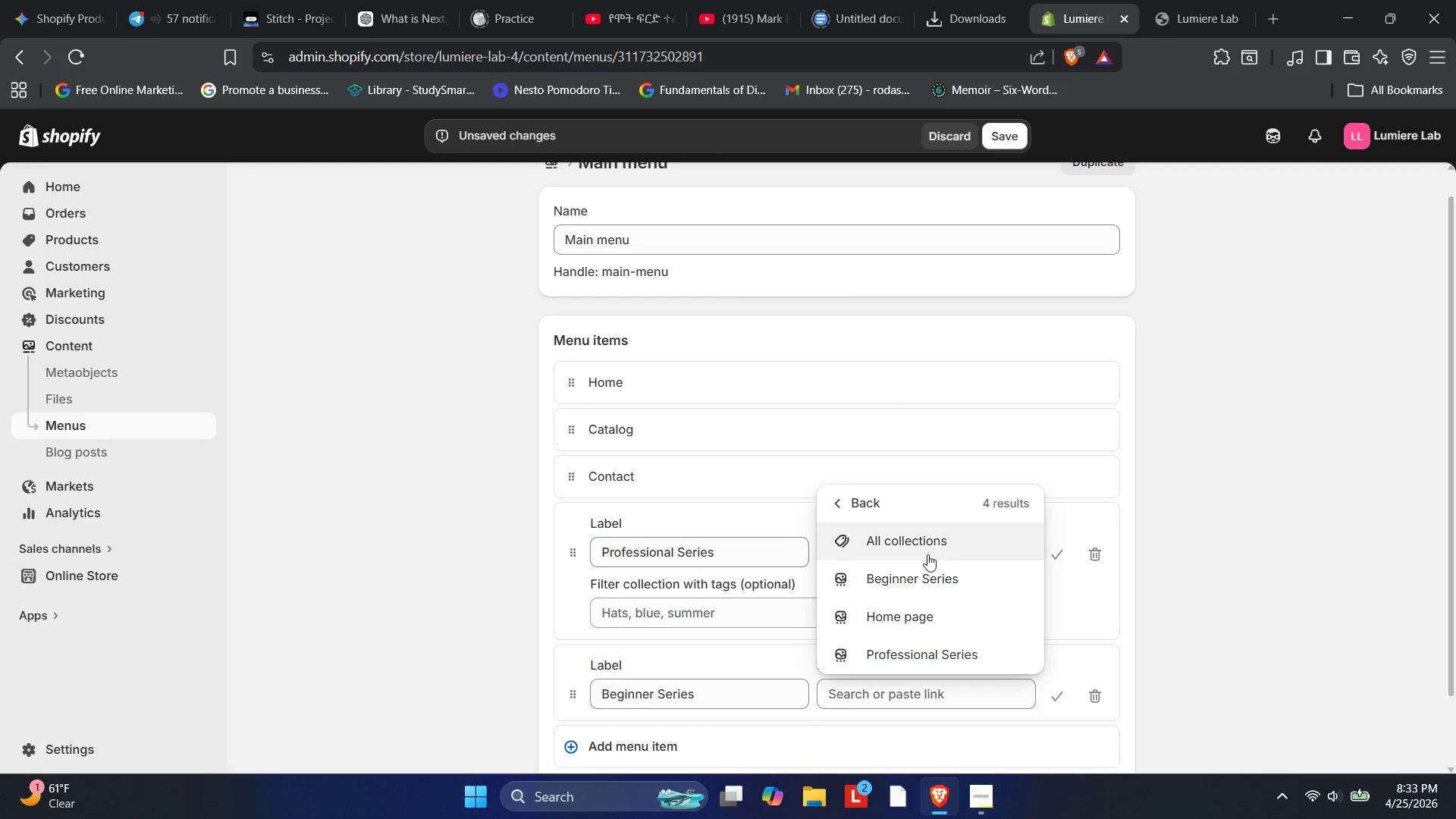 
left_click([921, 570])
 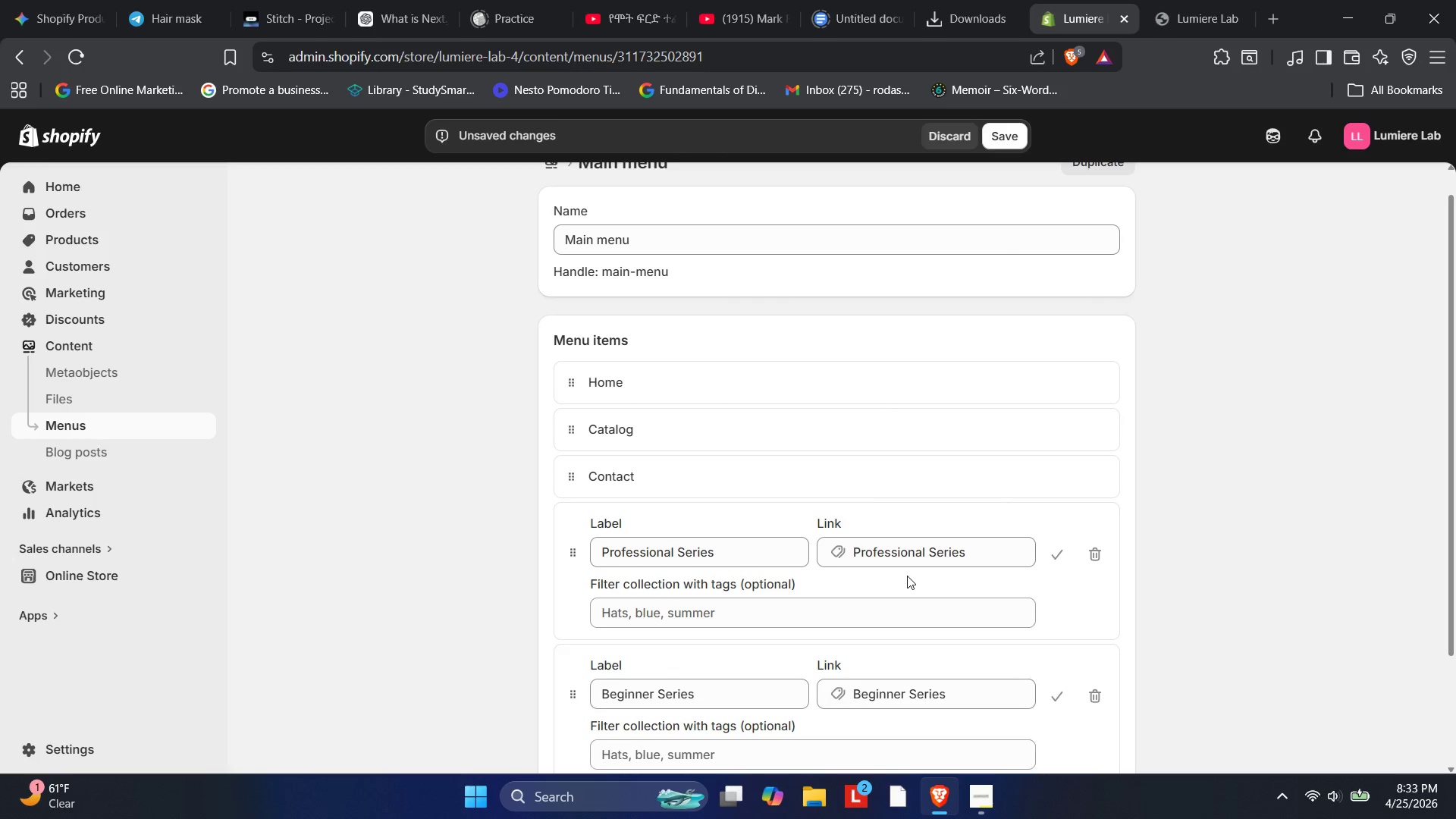 
scroll: coordinate [907, 576], scroll_direction: down, amount: 2.0
 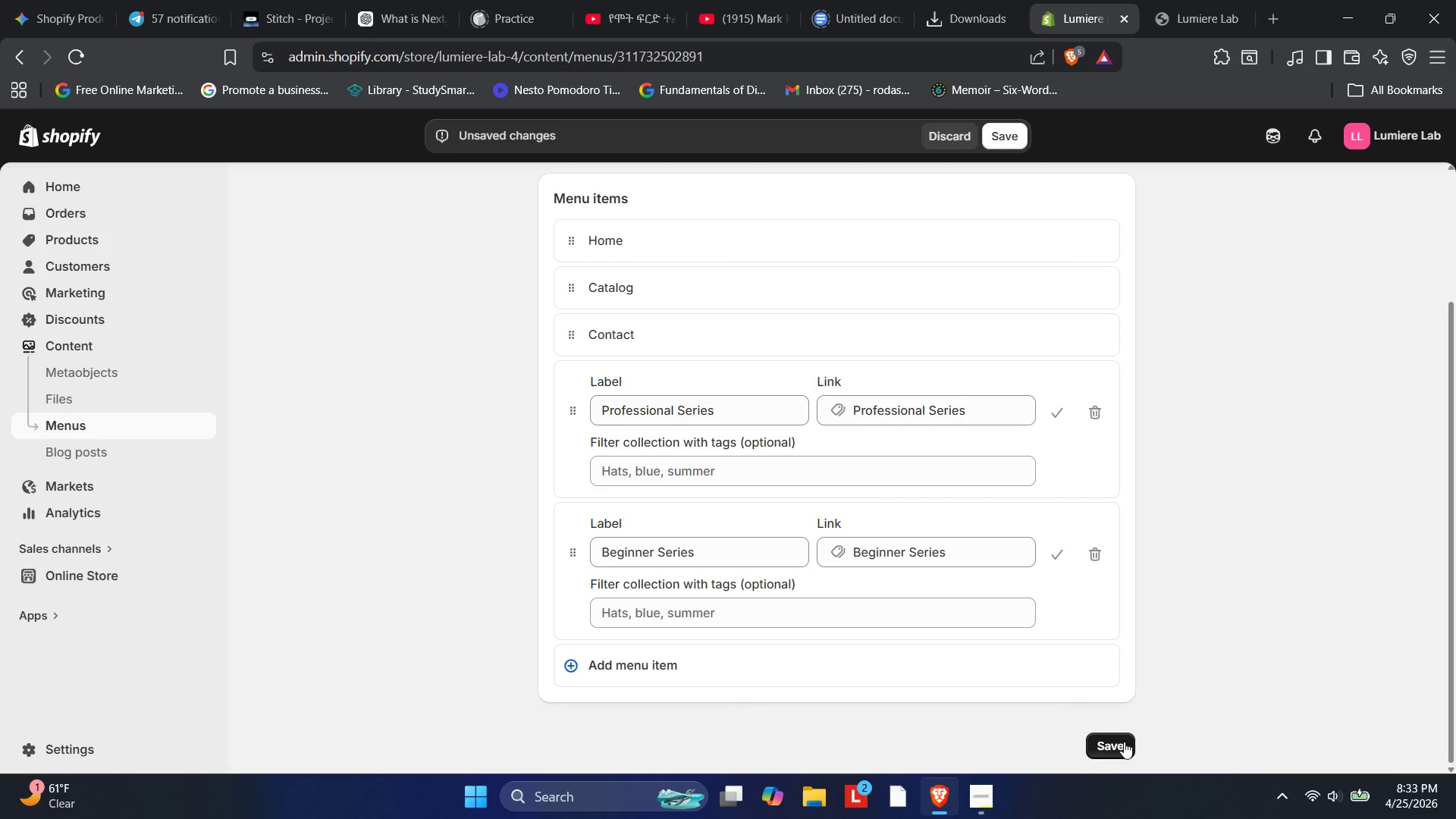 
left_click([1122, 744])
 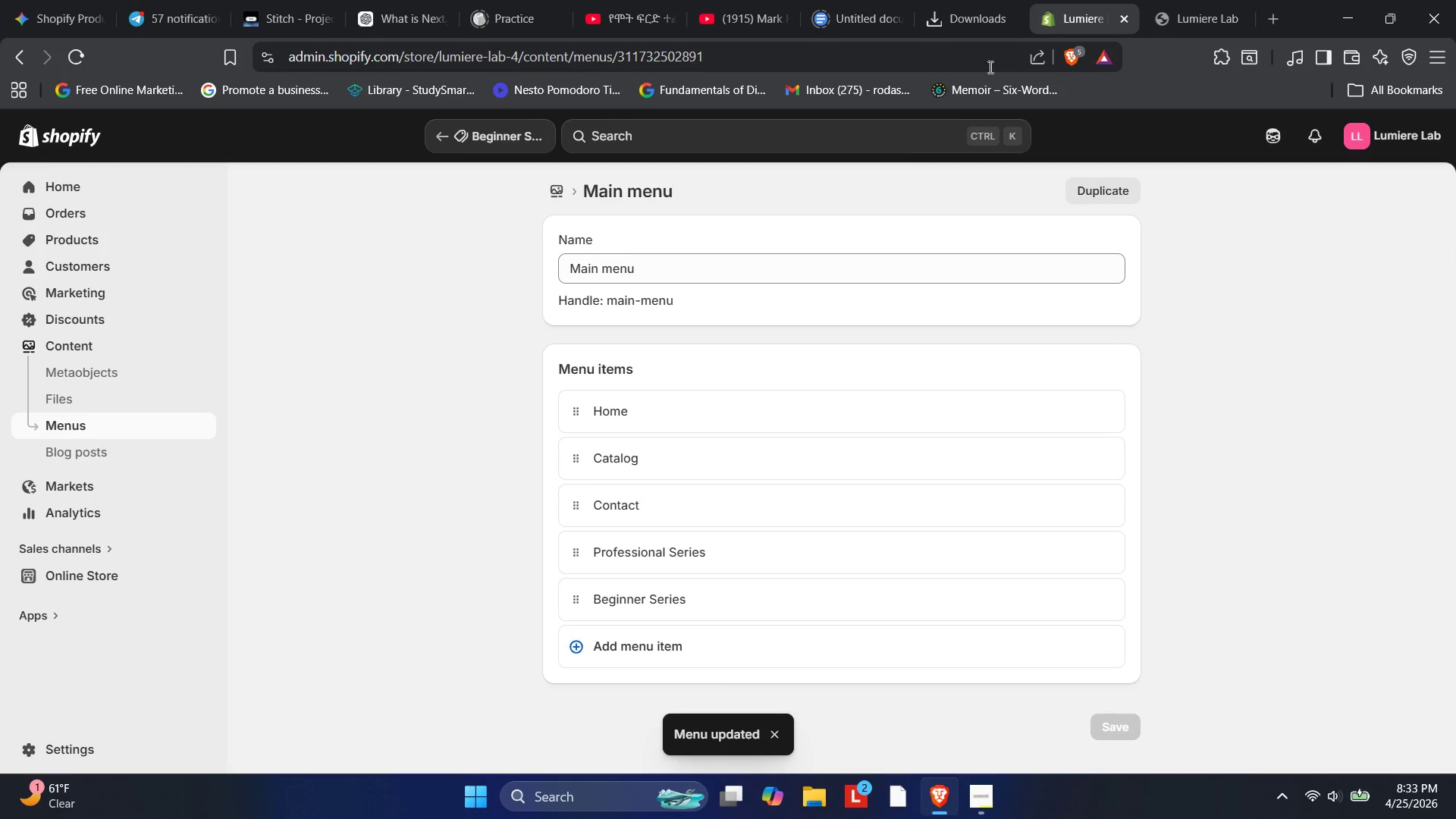 
left_click([1159, 0])
 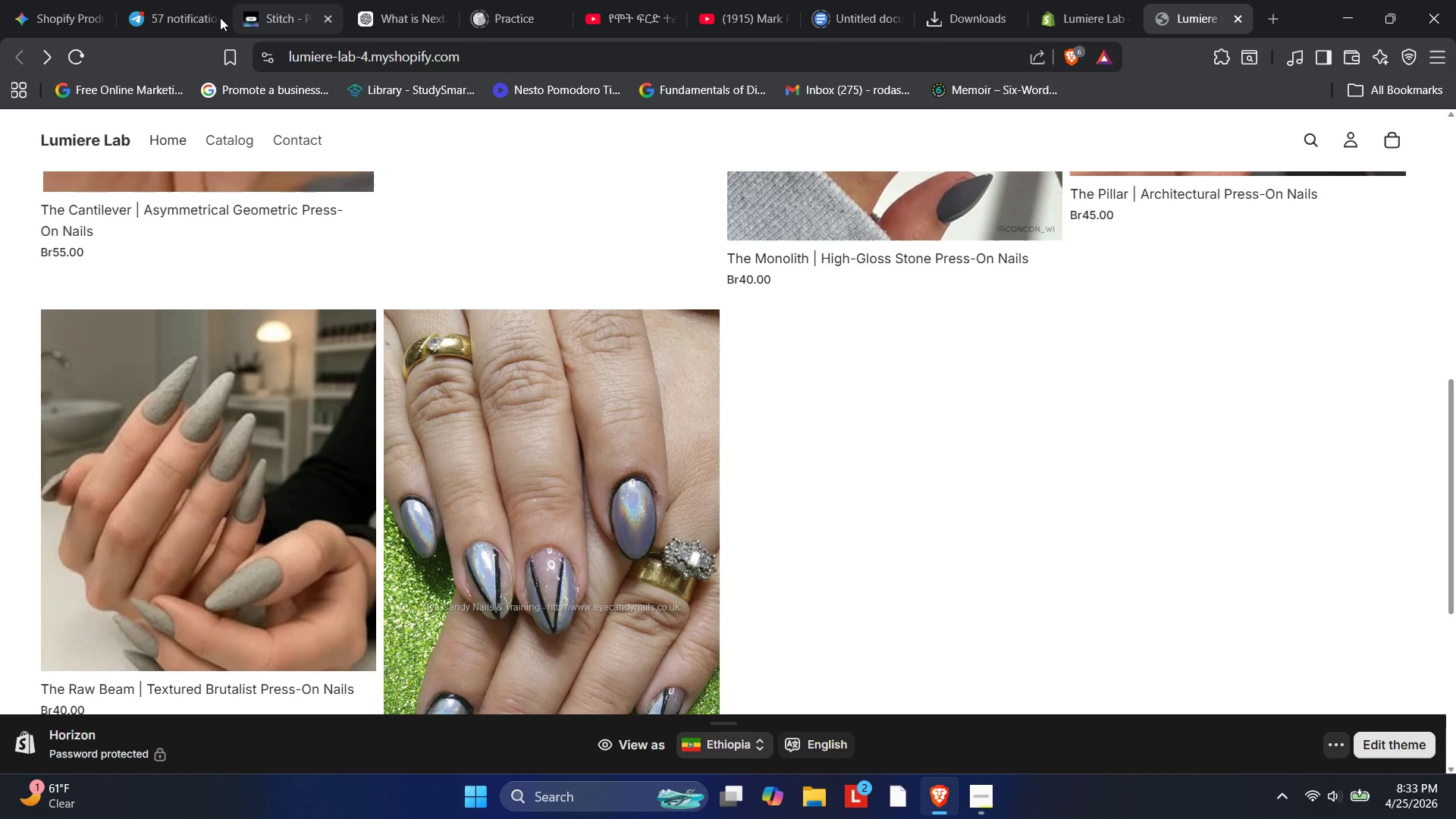 
left_click([76, 64])
 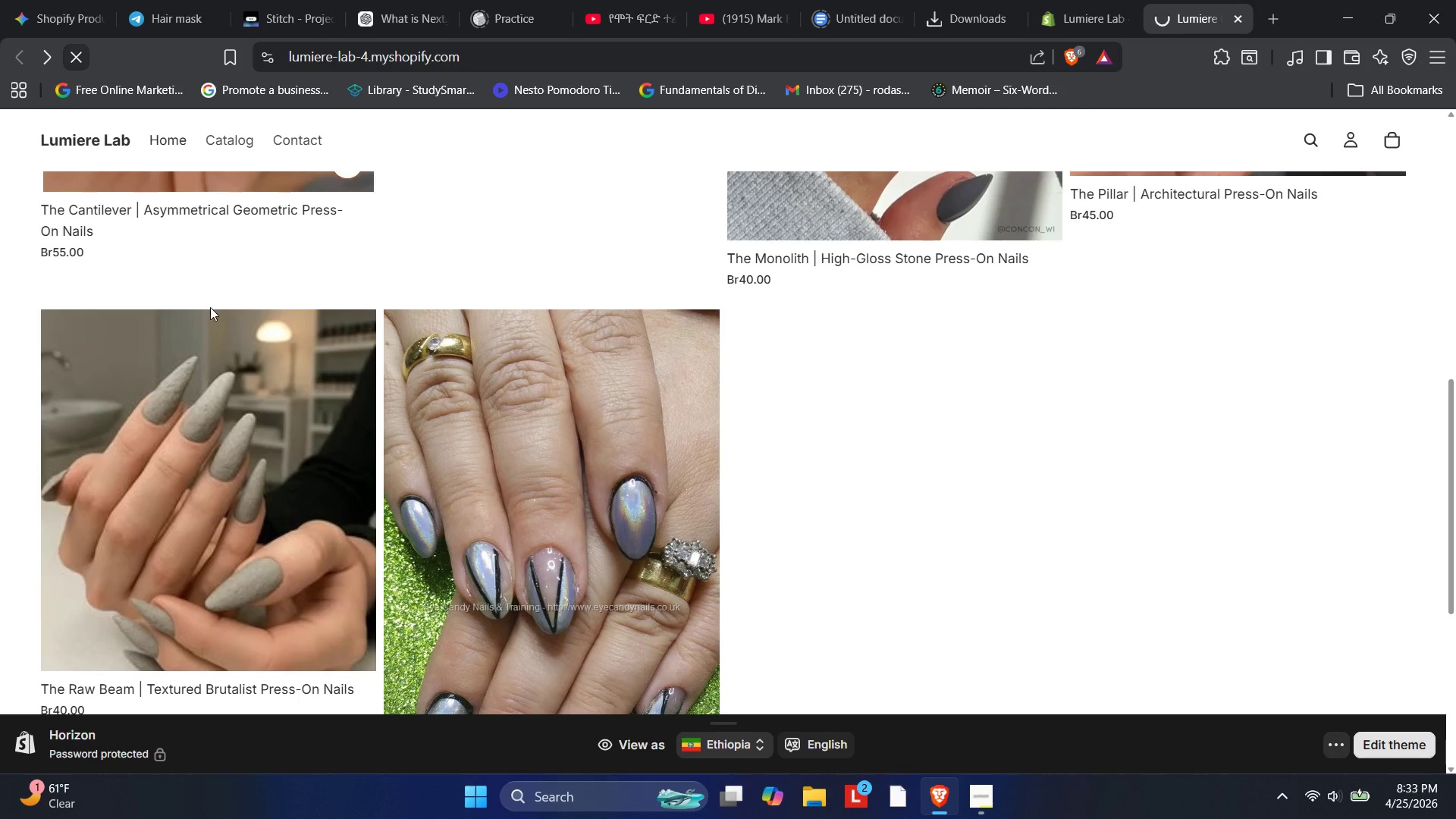 
scroll: coordinate [210, 318], scroll_direction: up, amount: 4.0
 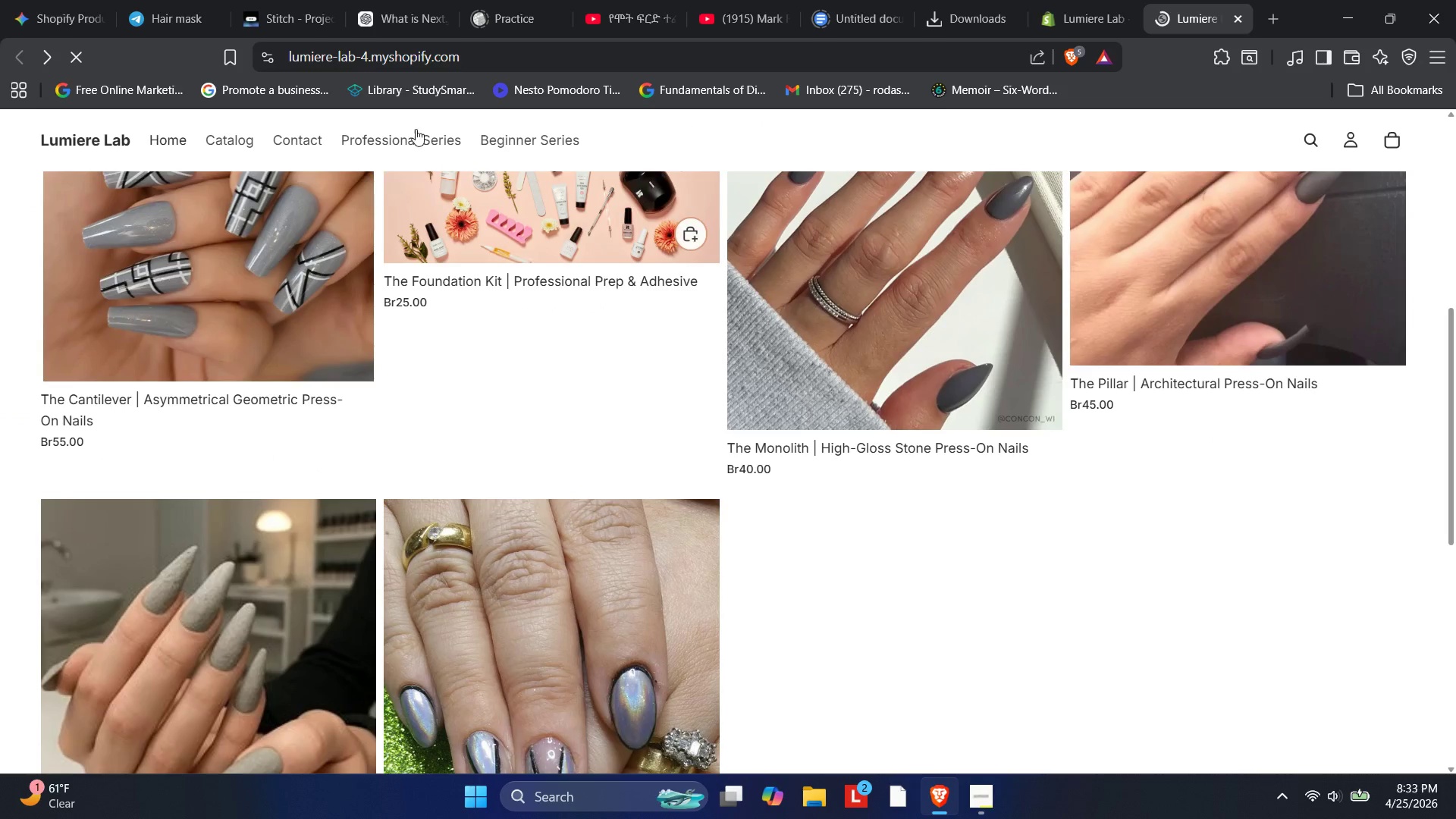 
left_click([416, 128])
 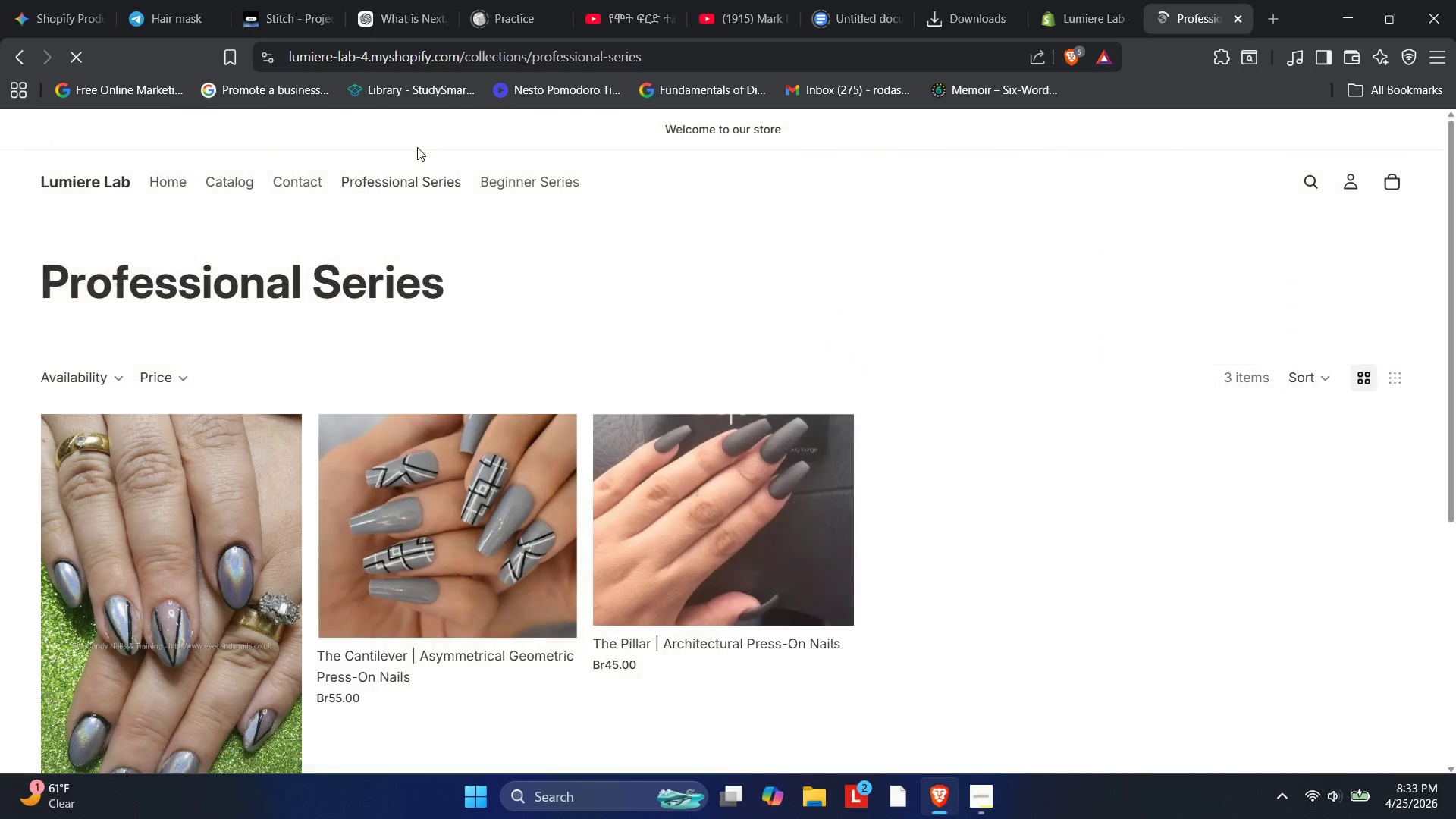 
scroll: coordinate [540, 284], scroll_direction: down, amount: 2.0
 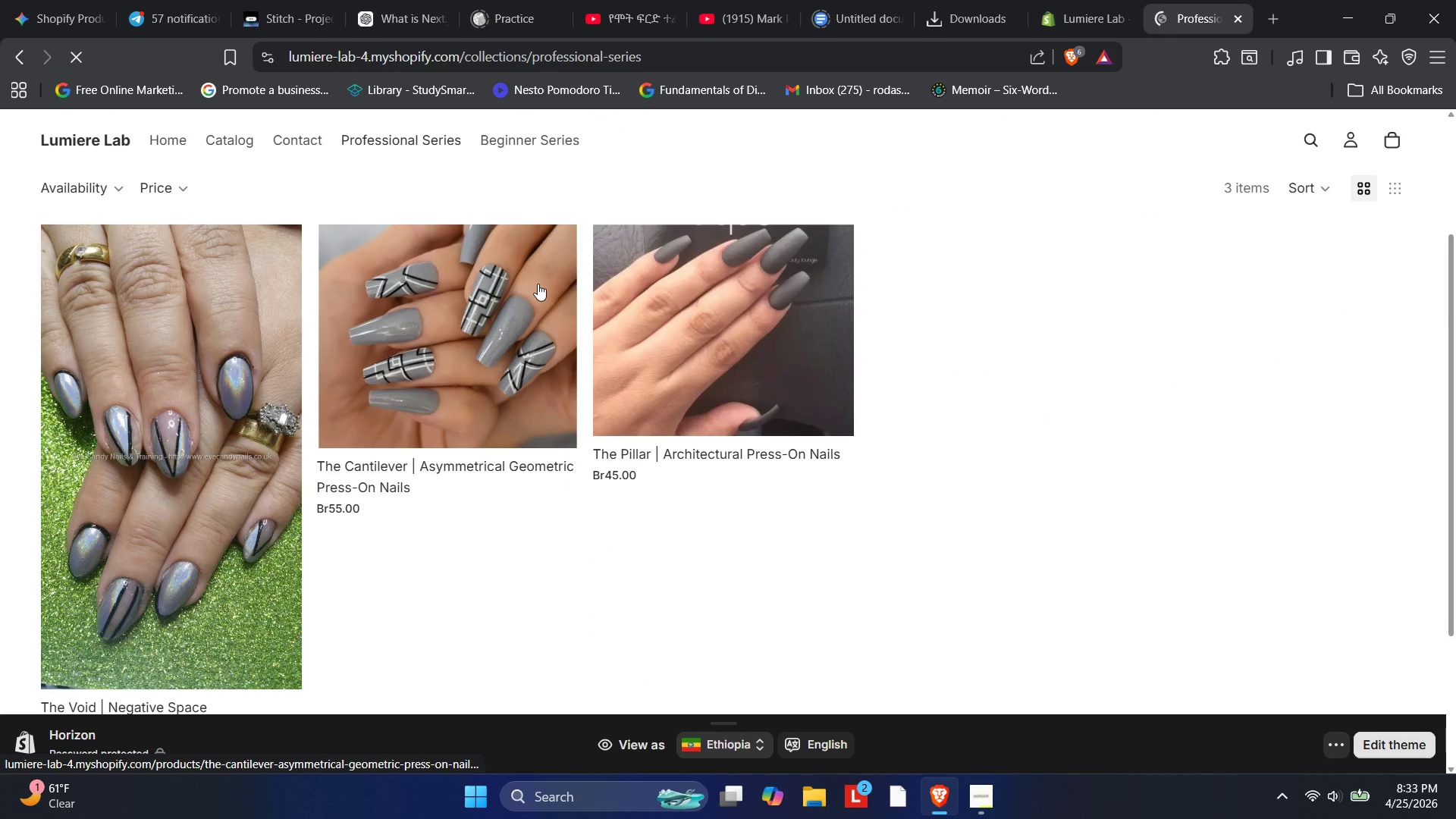 
scroll: coordinate [542, 282], scroll_direction: up, amount: 3.0
 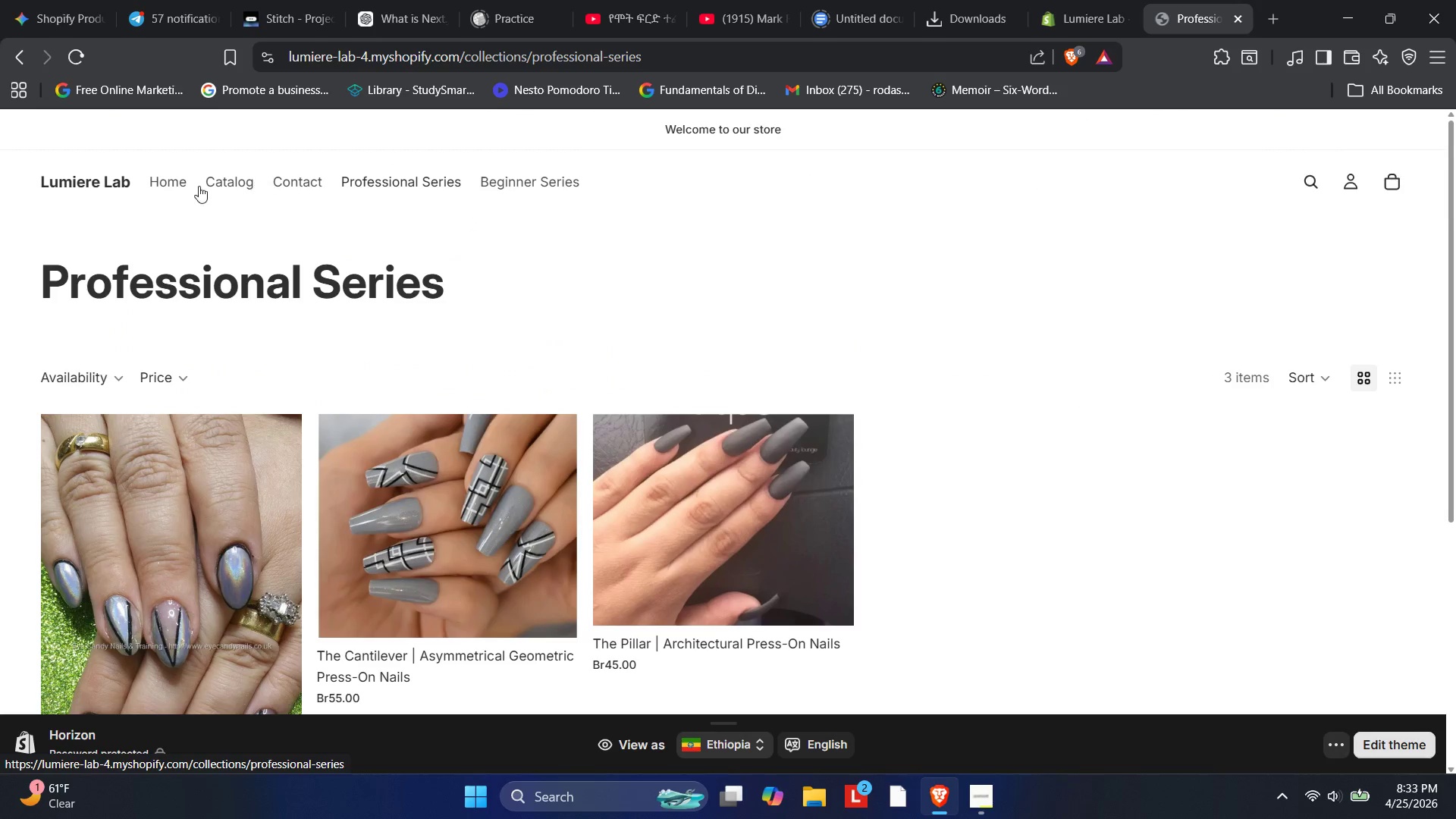 
left_click([174, 177])
 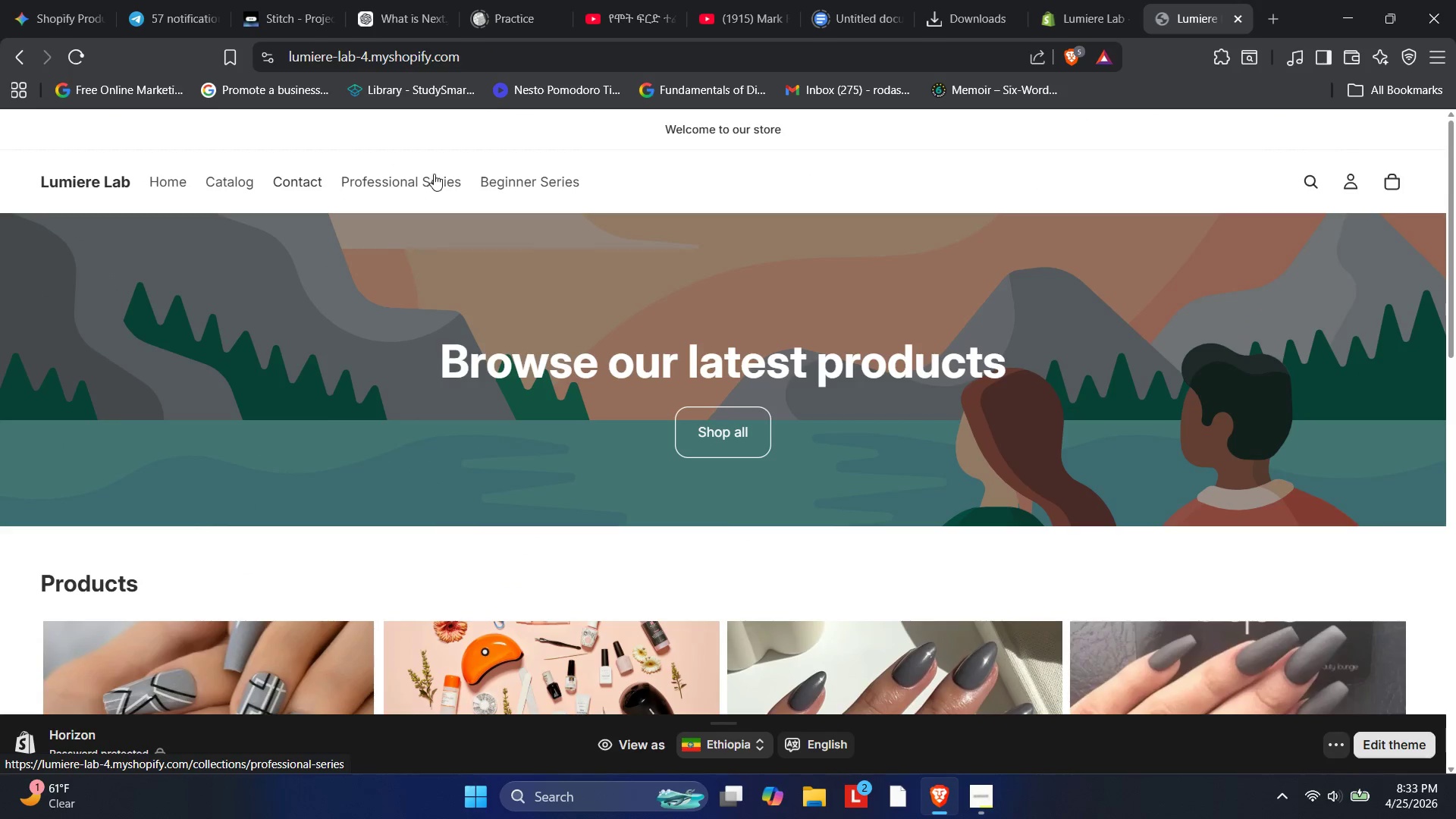 
left_click([518, 185])
 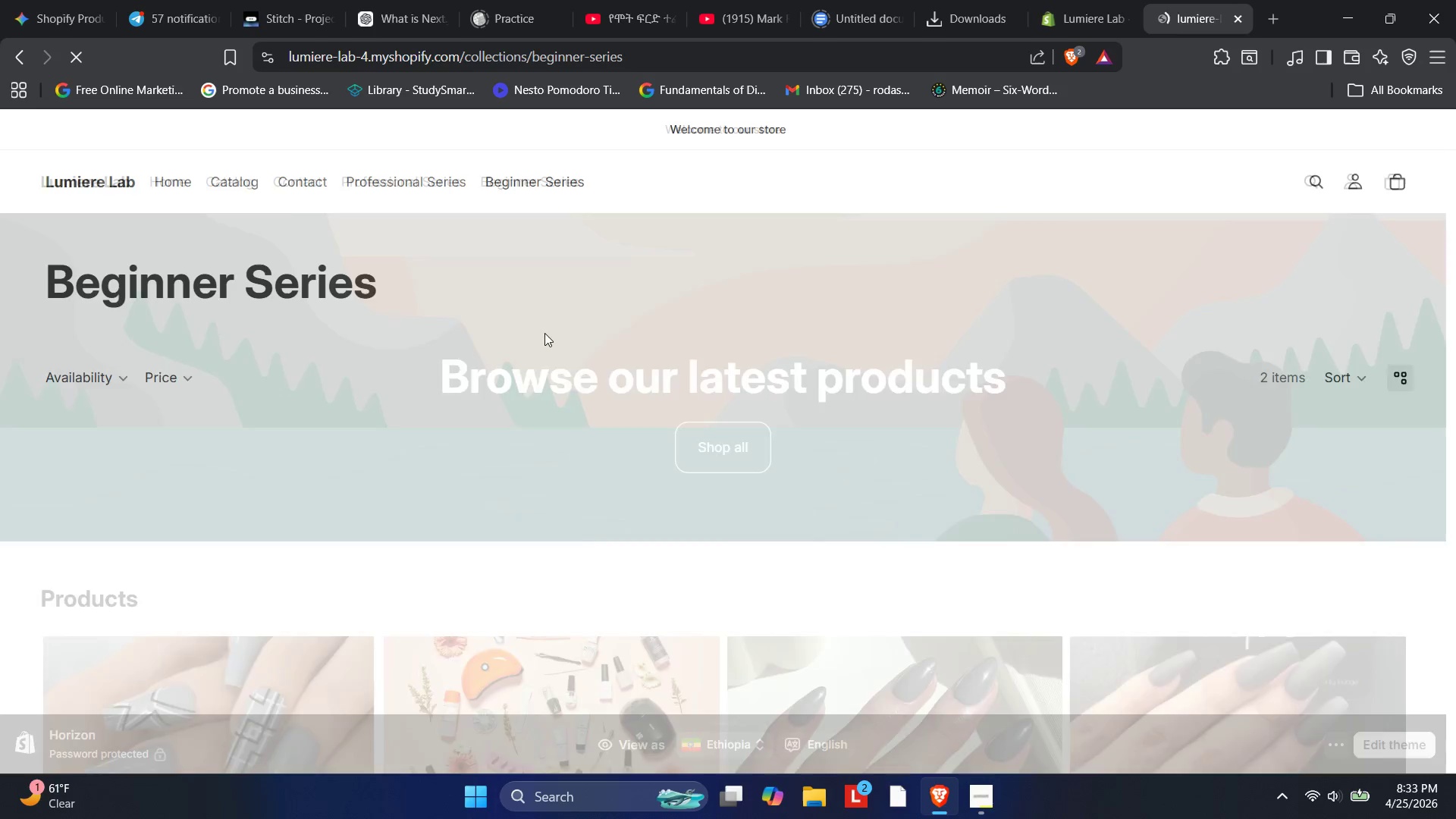 
scroll: coordinate [533, 325], scroll_direction: none, amount: 0.0
 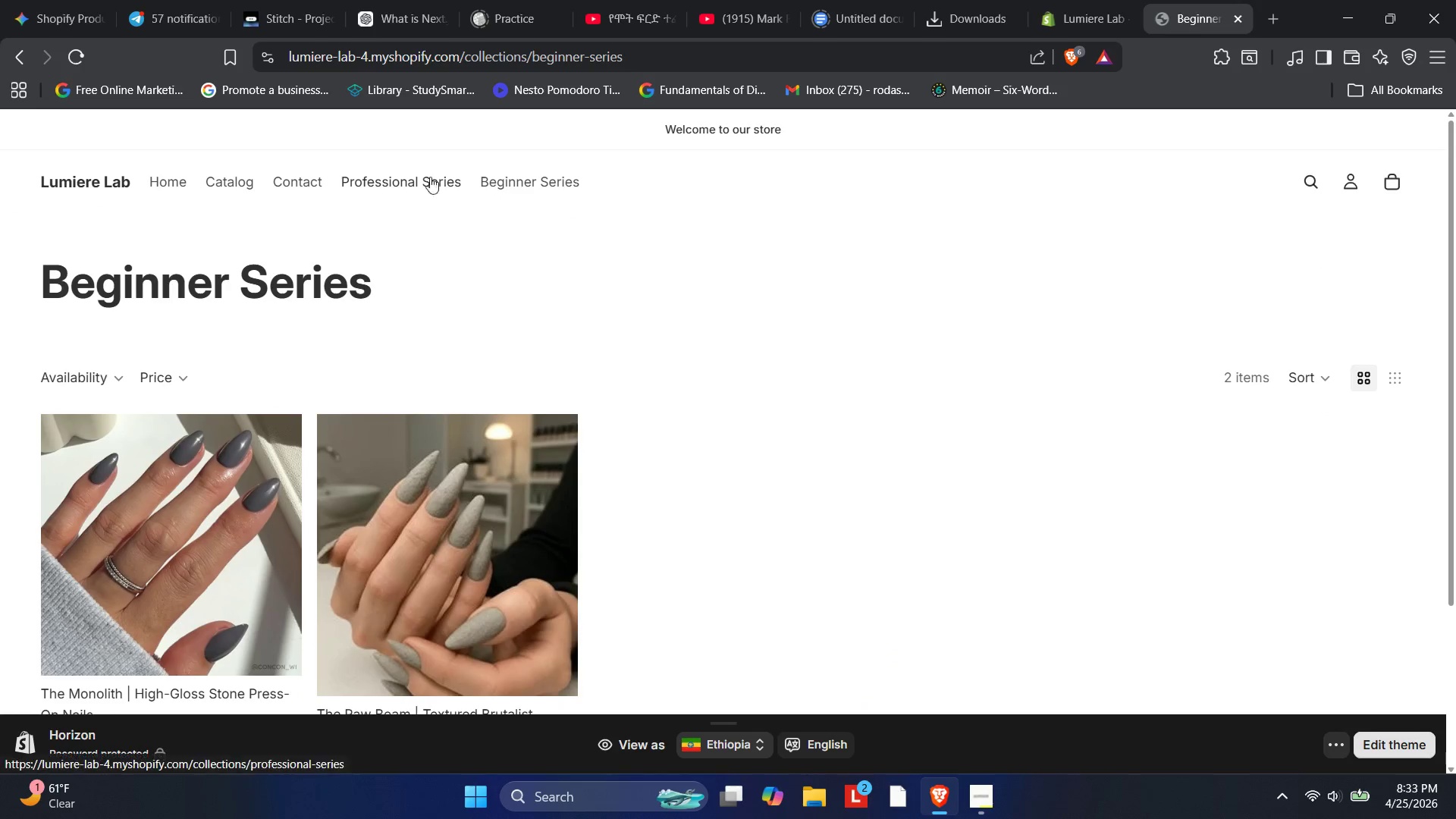 
left_click([429, 182])
 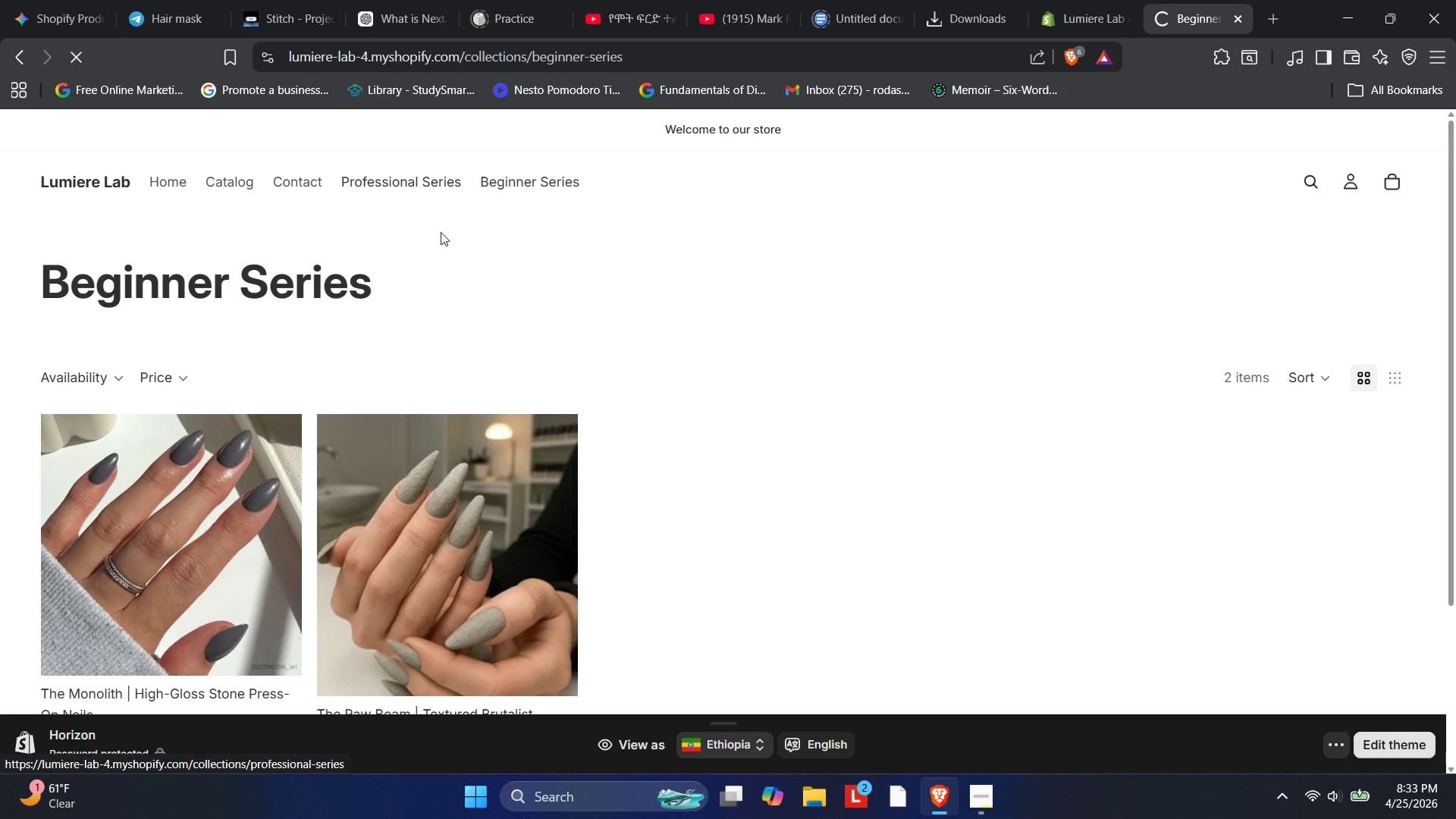 
scroll: coordinate [446, 260], scroll_direction: down, amount: 5.0
 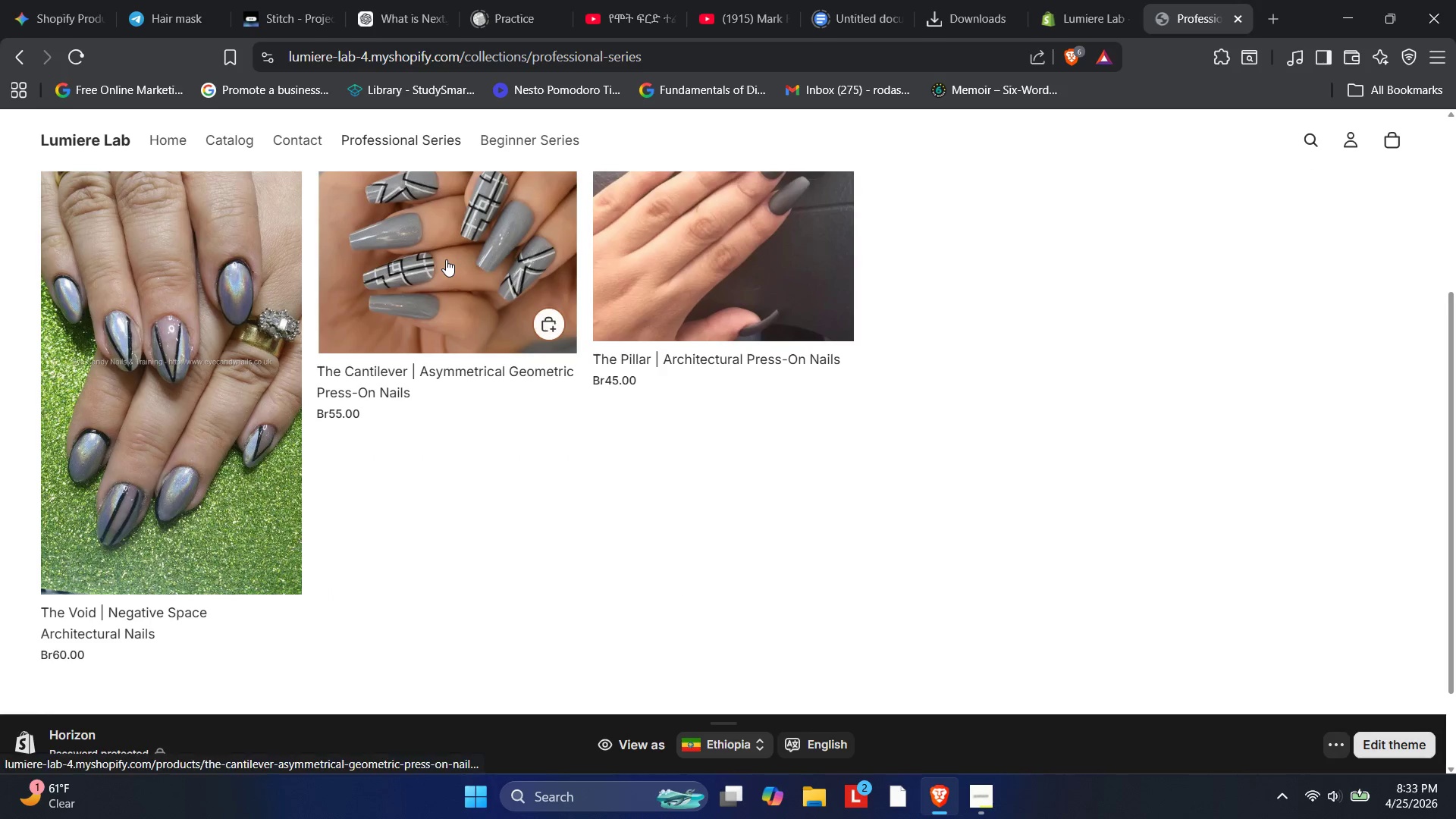 
scroll: coordinate [448, 258], scroll_direction: up, amount: 4.0
 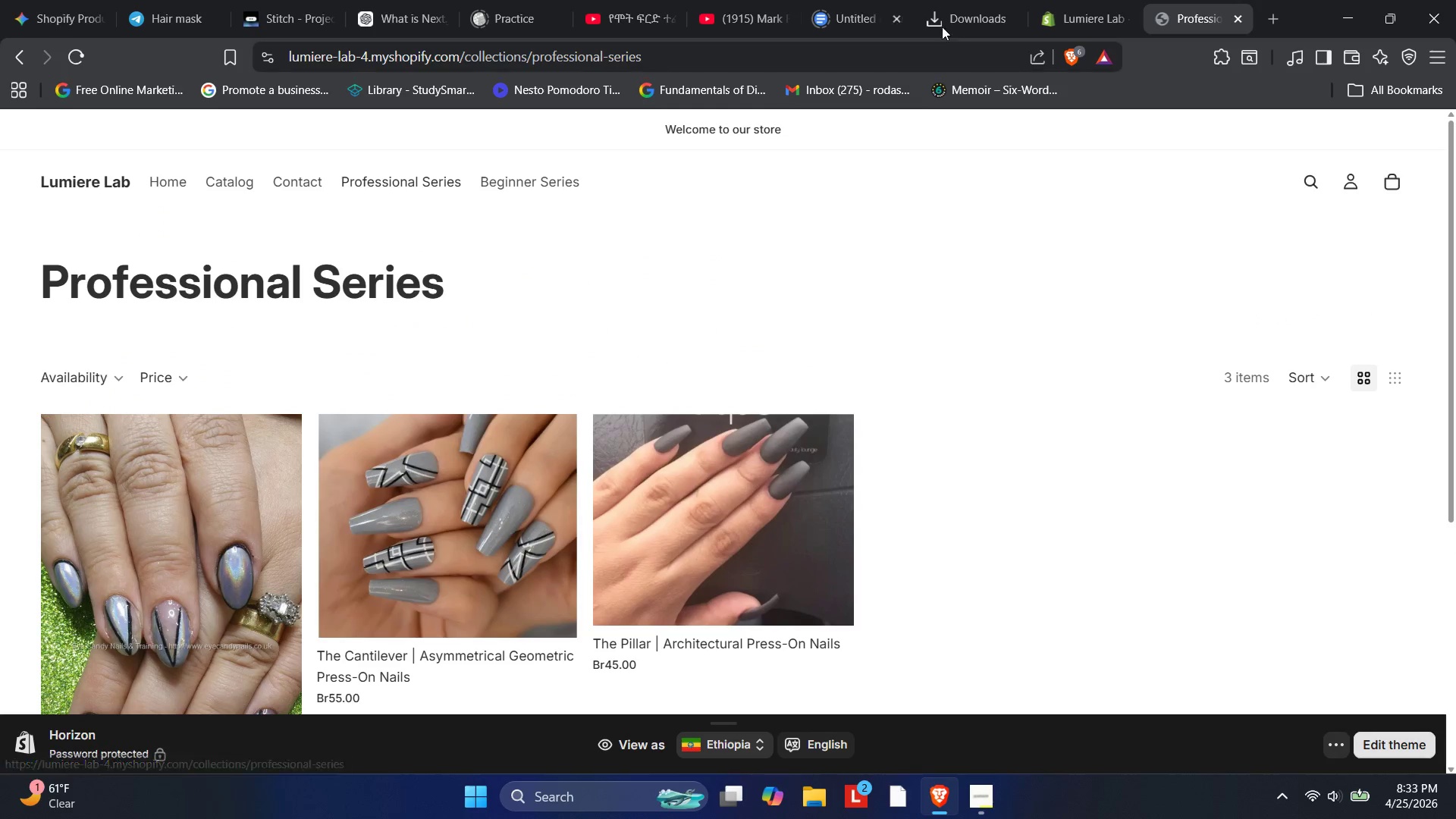 
left_click([1068, 0])
 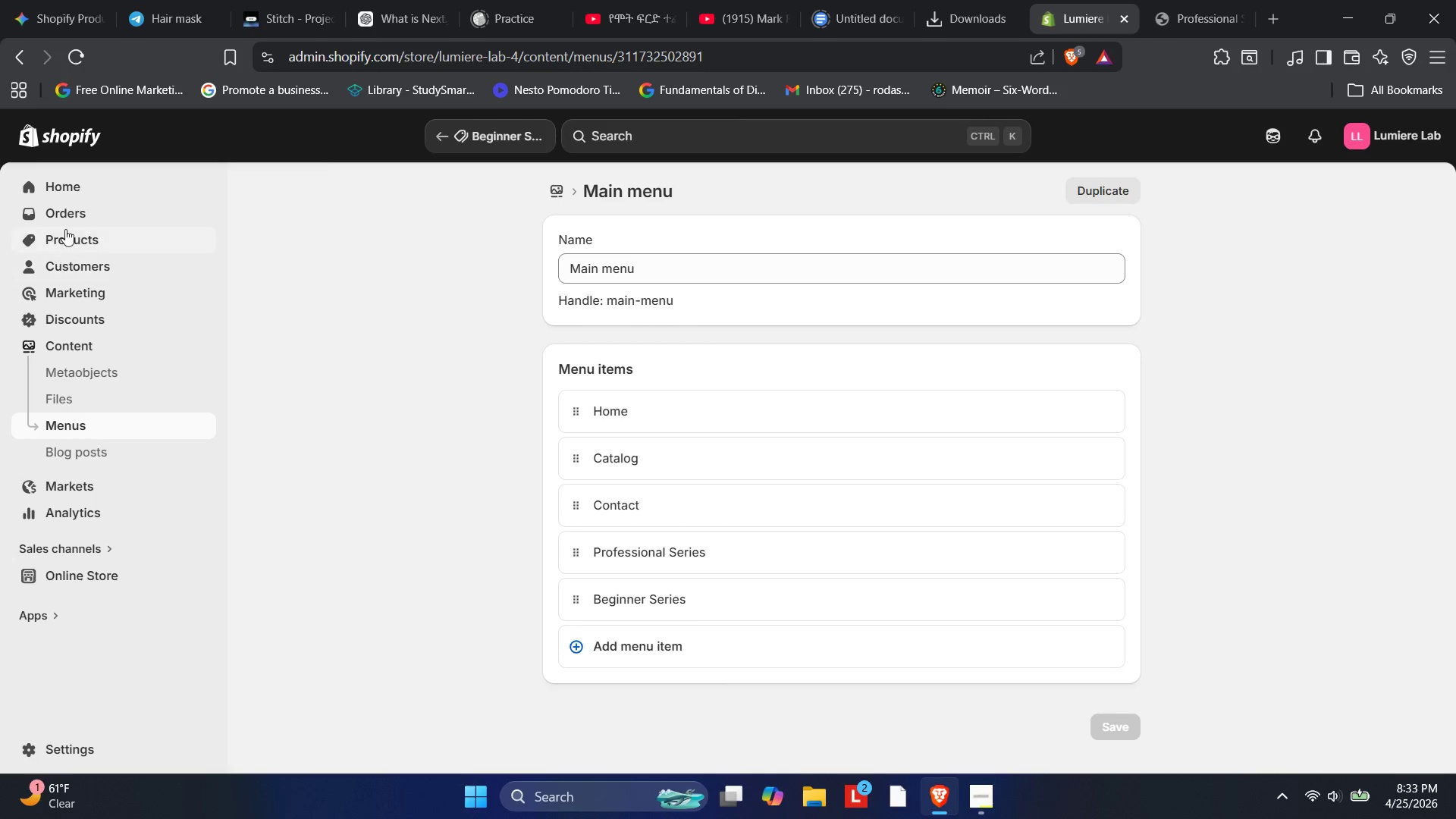 
left_click([74, 188])
 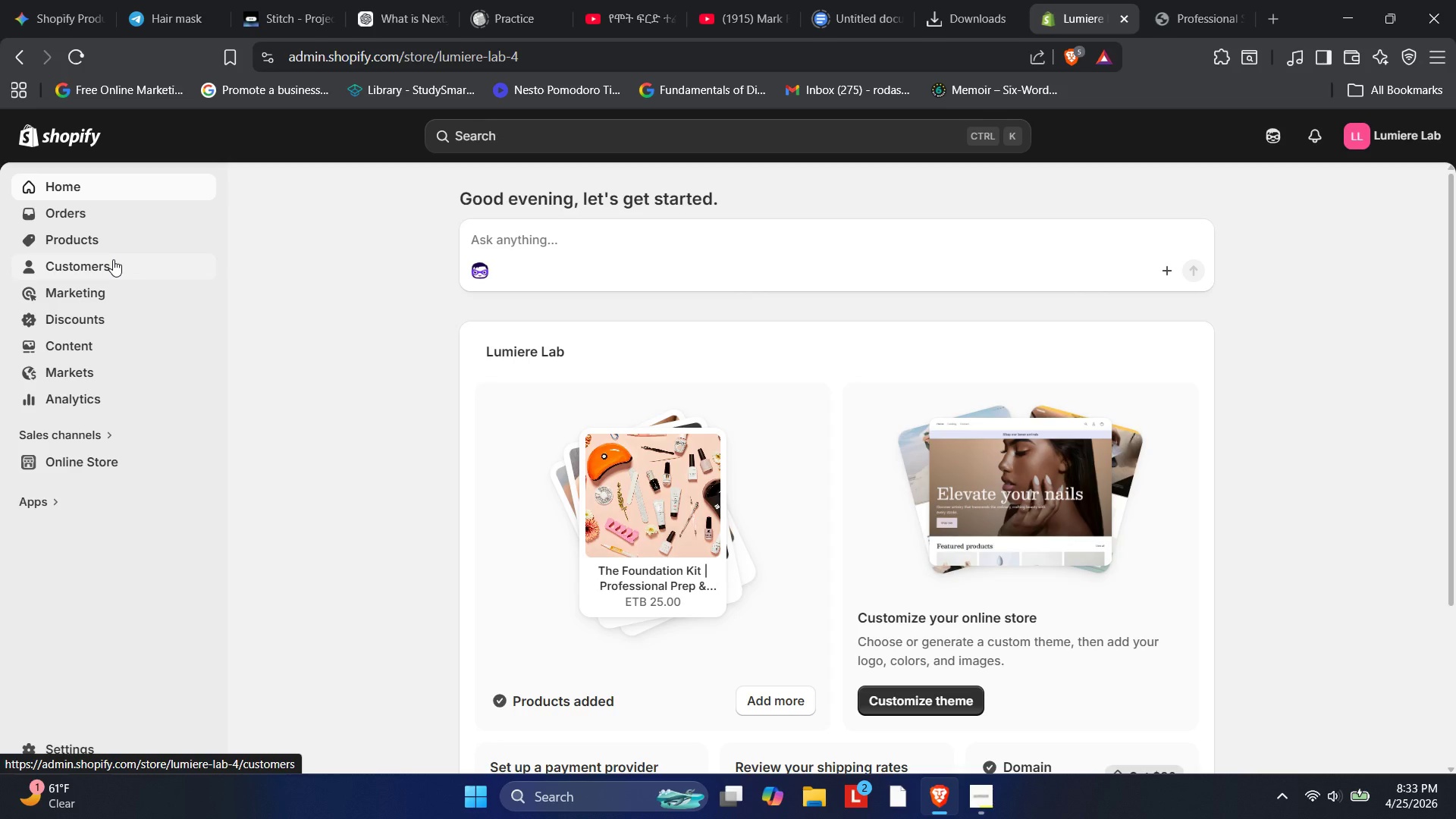 
wait(8.91)
 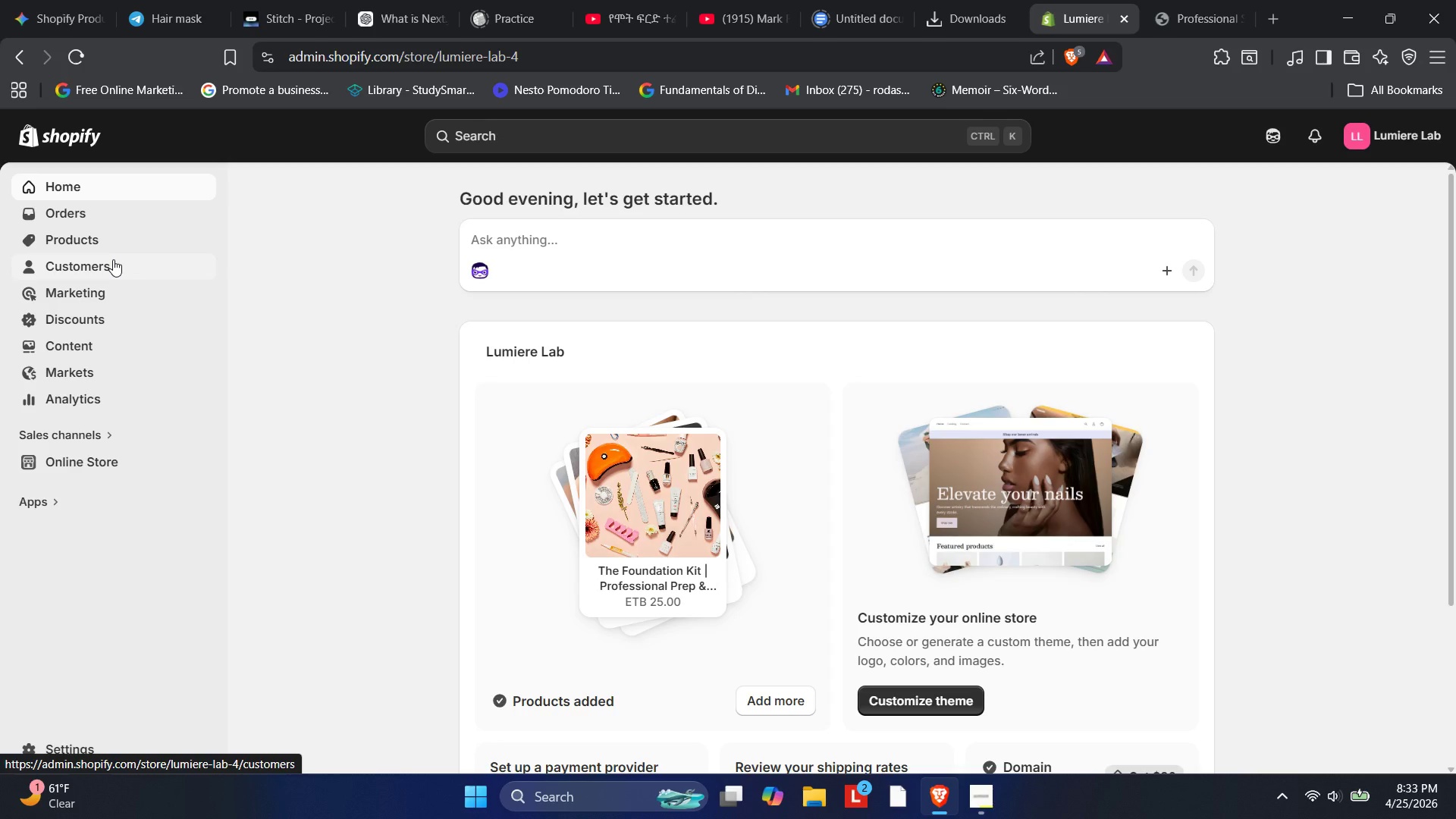 
left_click([991, 805])